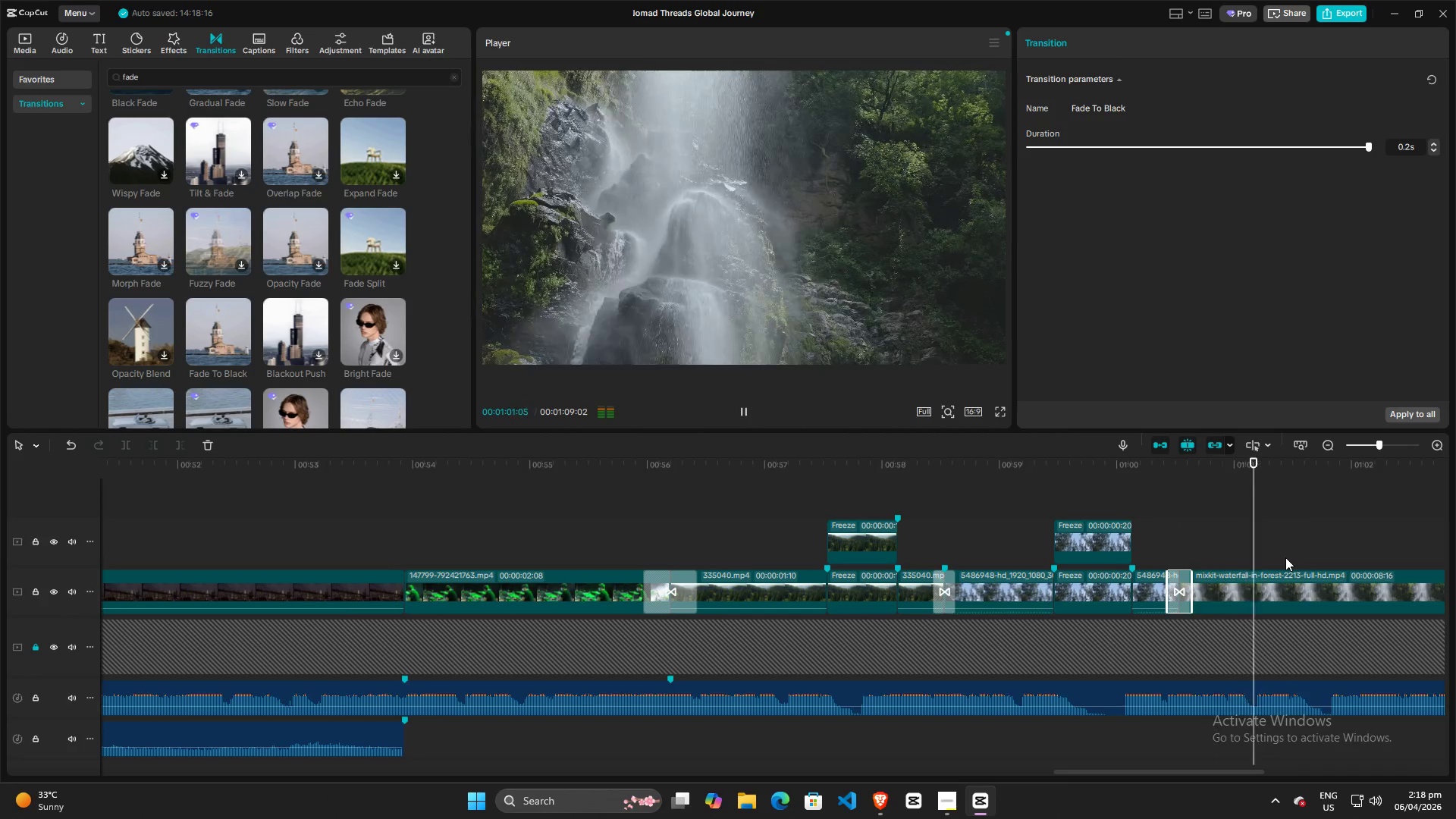 
key(Space)
 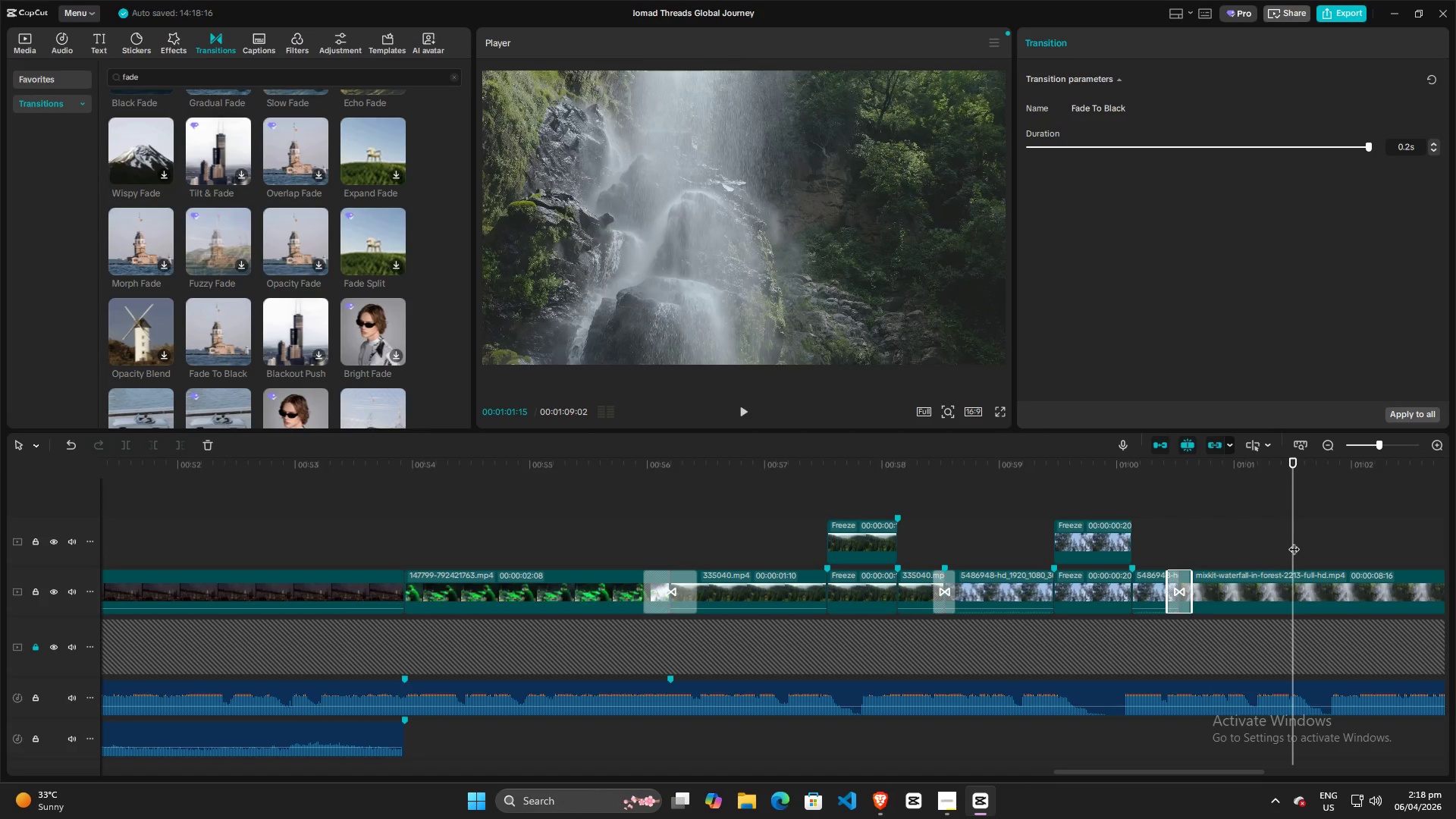 
left_click_drag(start_coordinate=[1295, 539], to_coordinate=[1254, 539])
 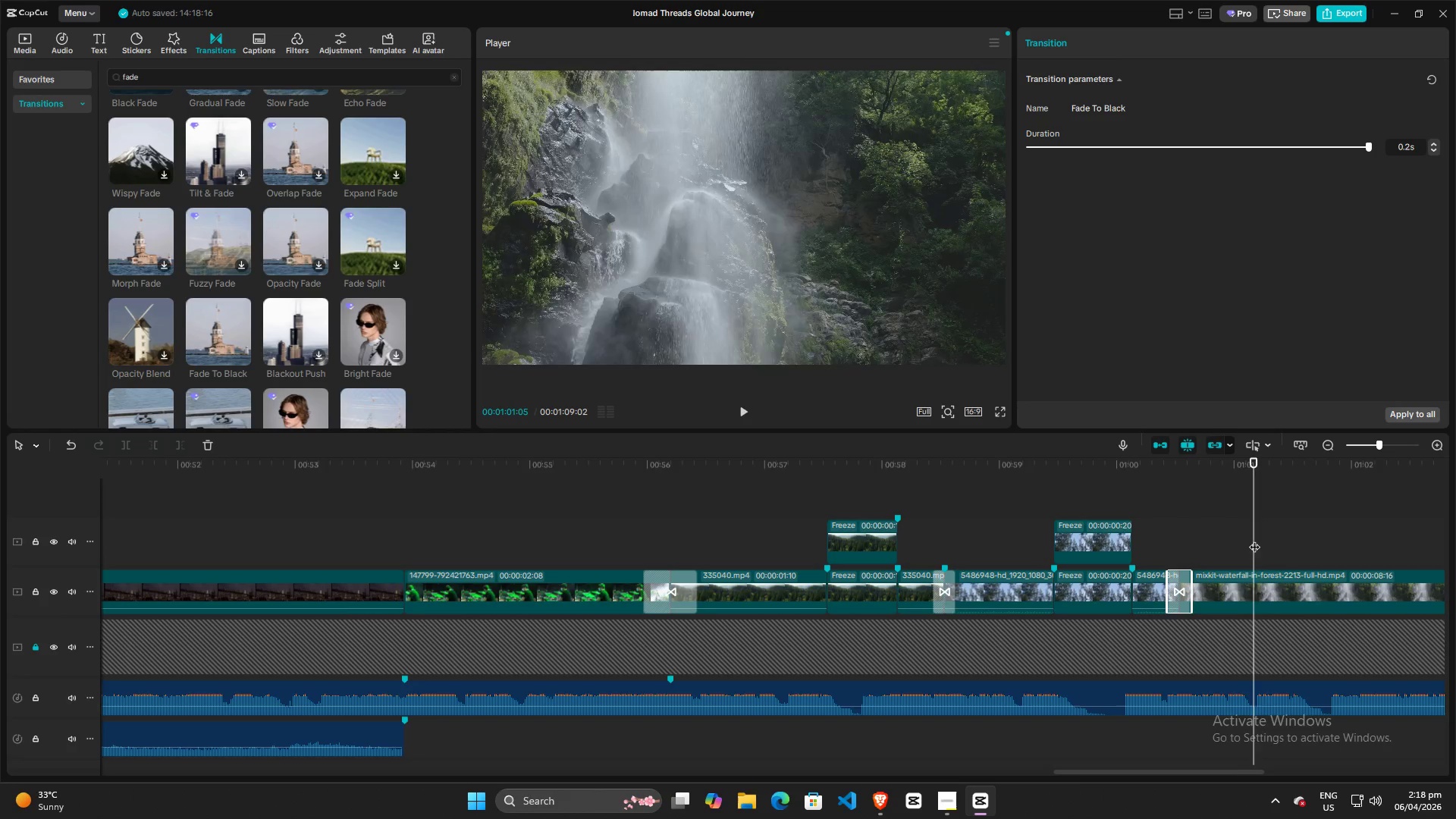 
key(Space)
 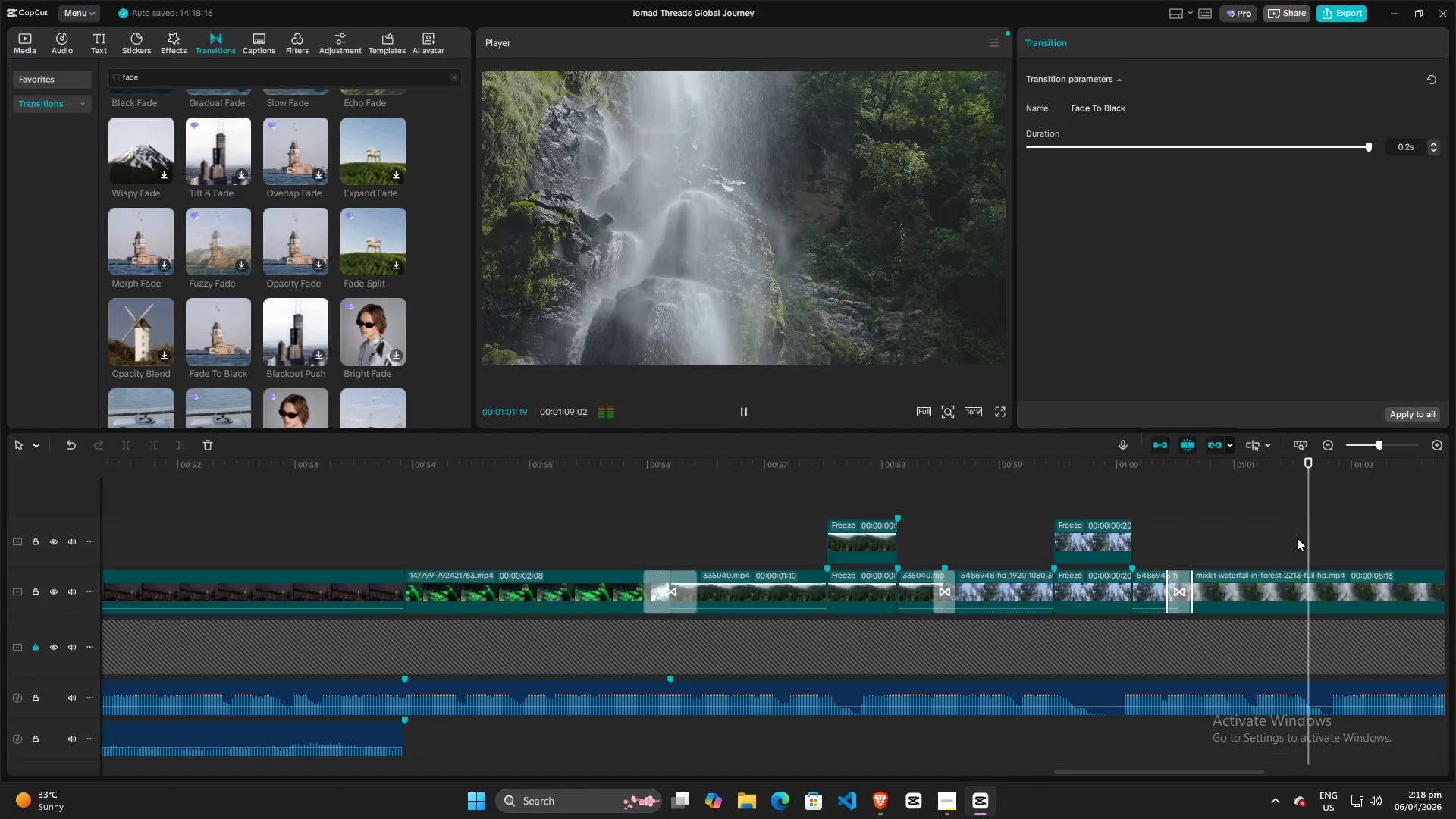 
key(Space)
 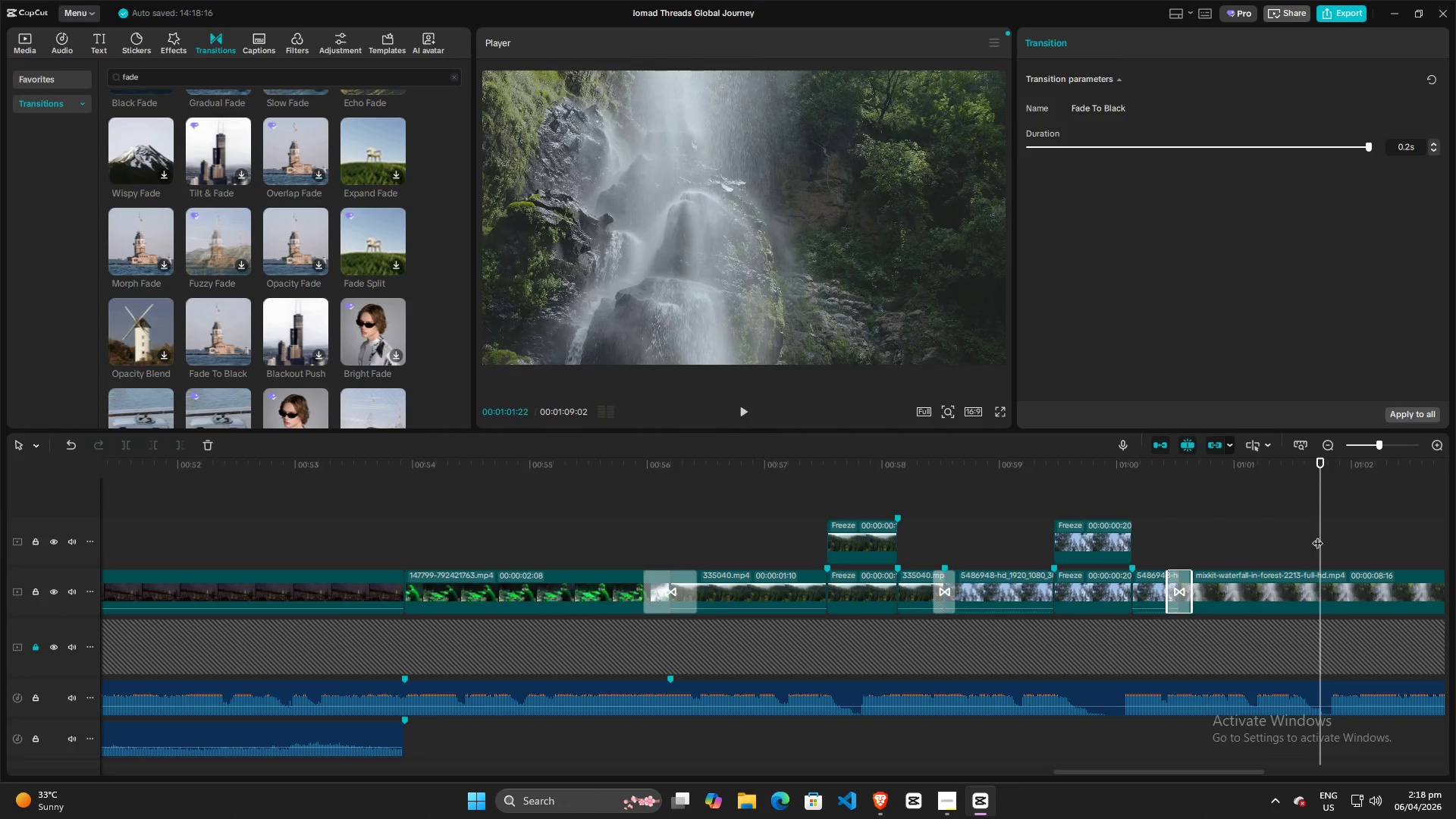 
left_click_drag(start_coordinate=[1321, 533], to_coordinate=[1175, 544])
 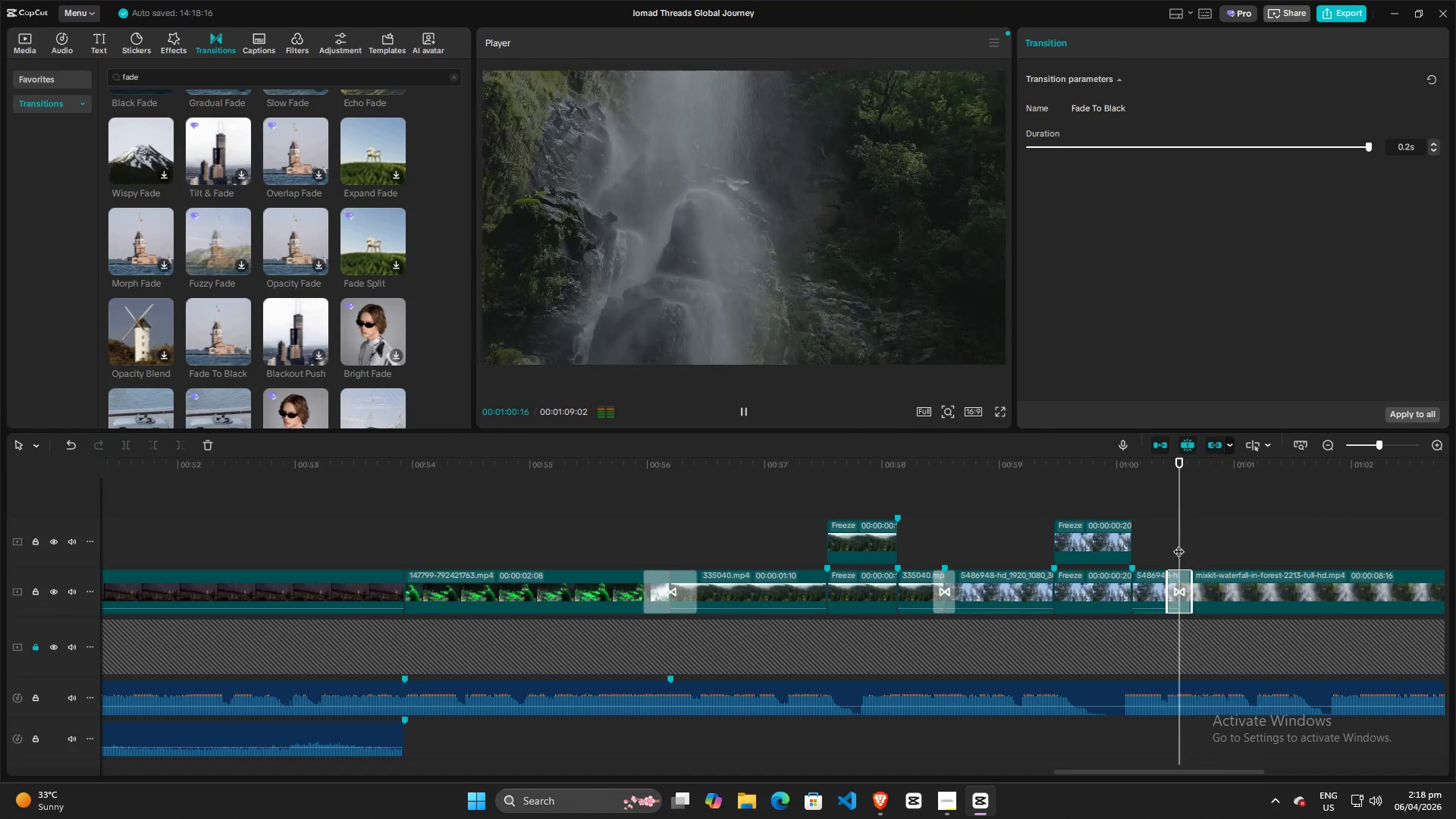 
key(Space)
 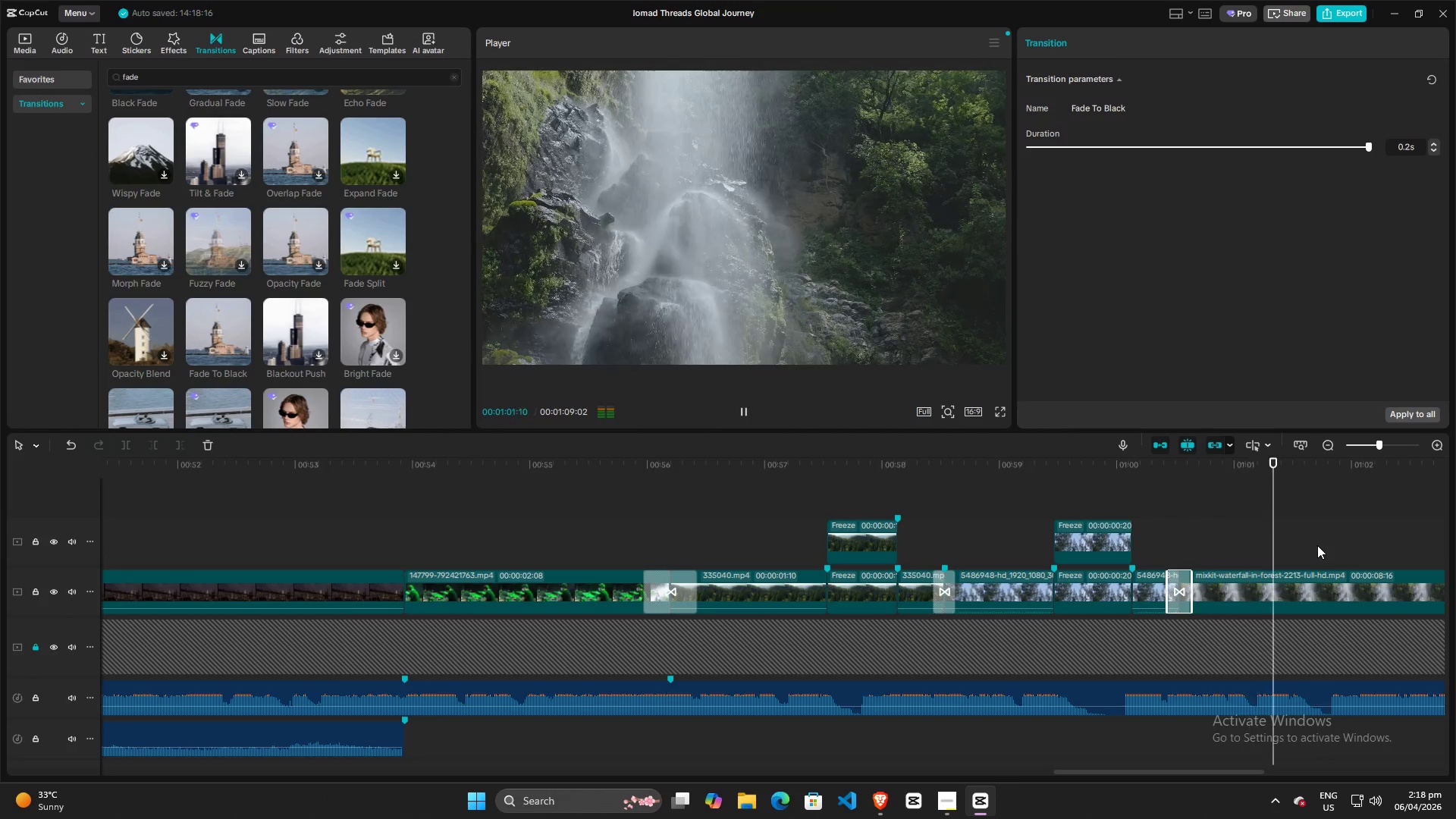 
key(Space)
 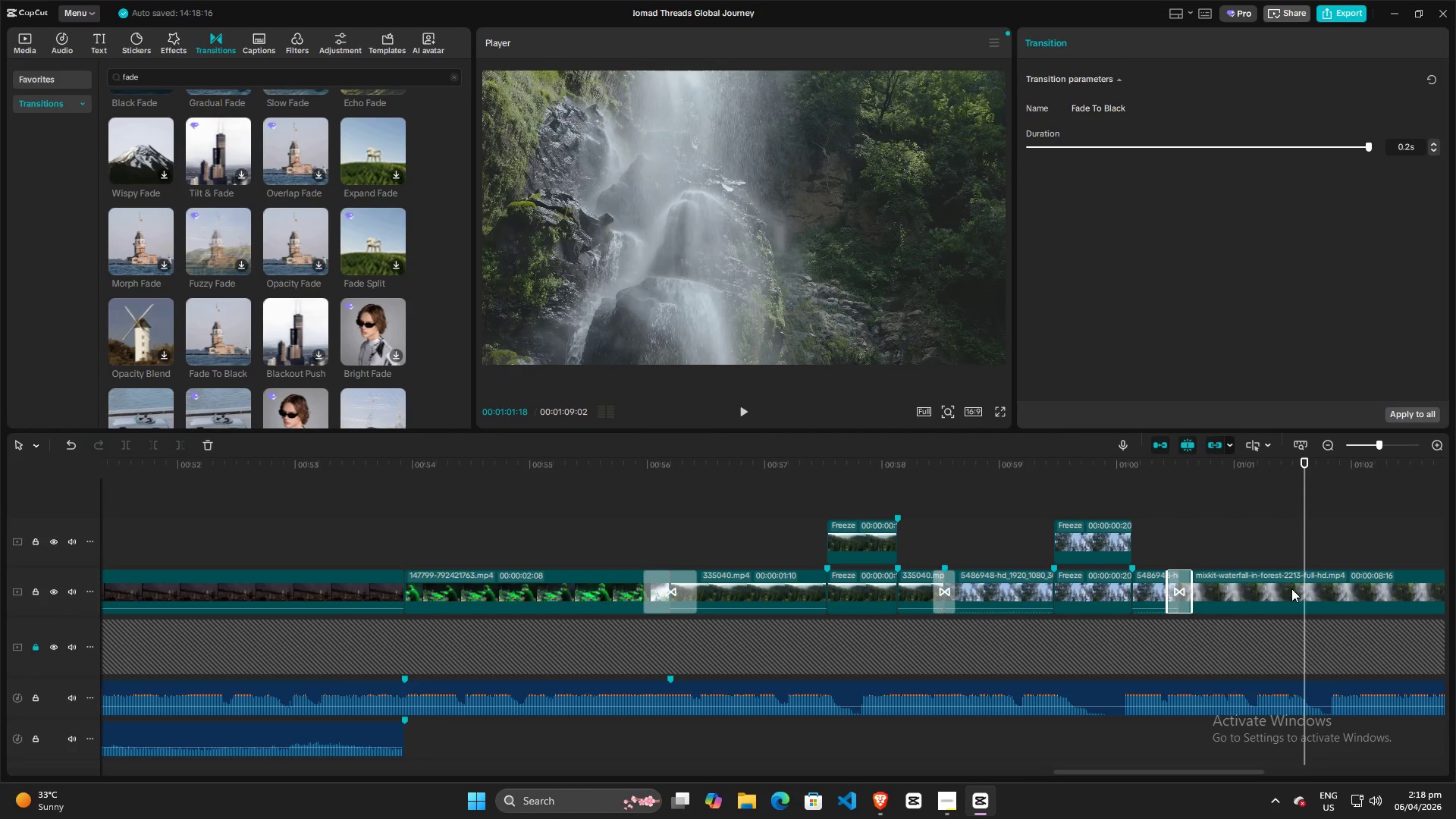 
left_click_drag(start_coordinate=[1304, 552], to_coordinate=[1224, 552])
 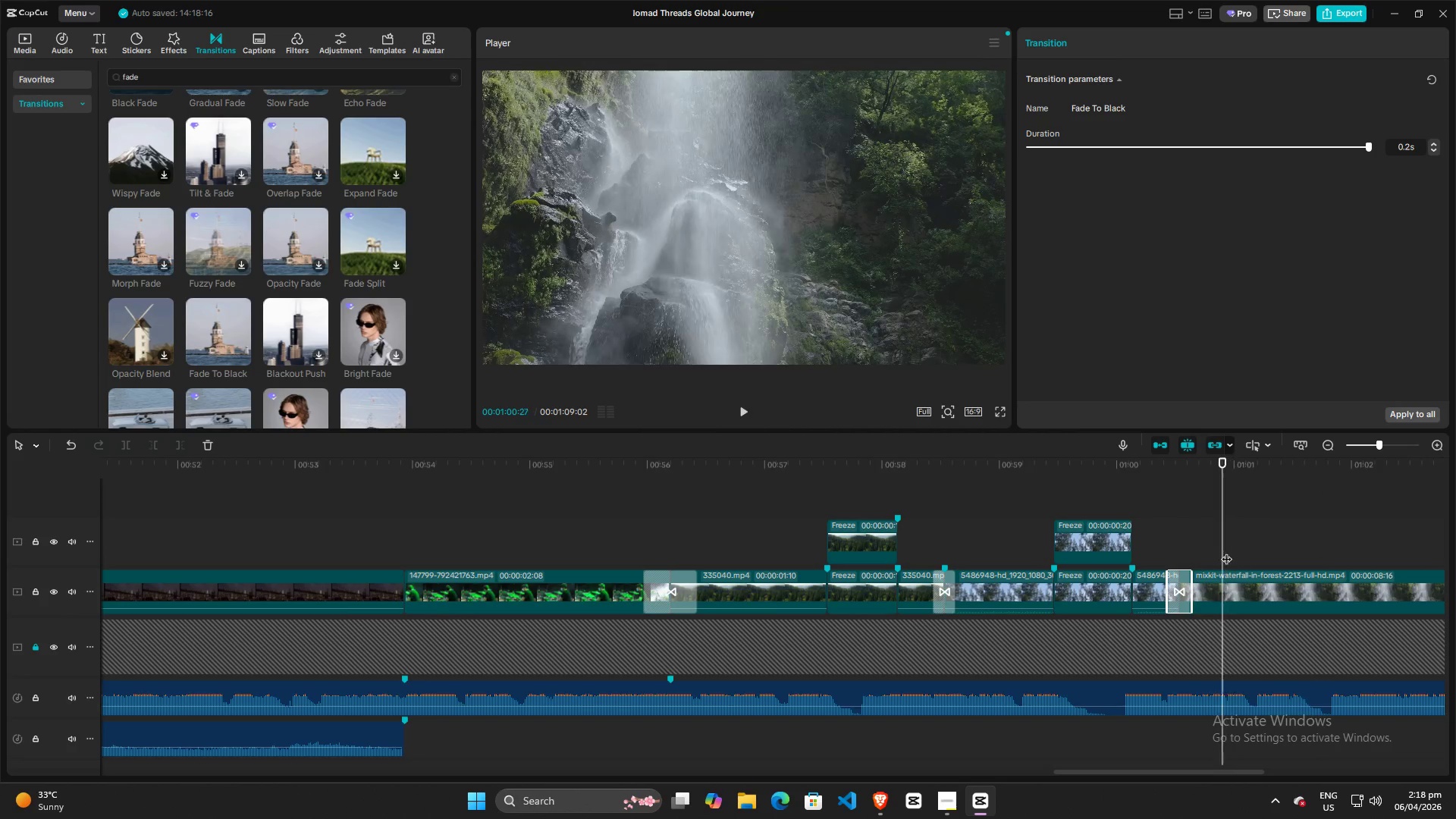 
key(Space)
 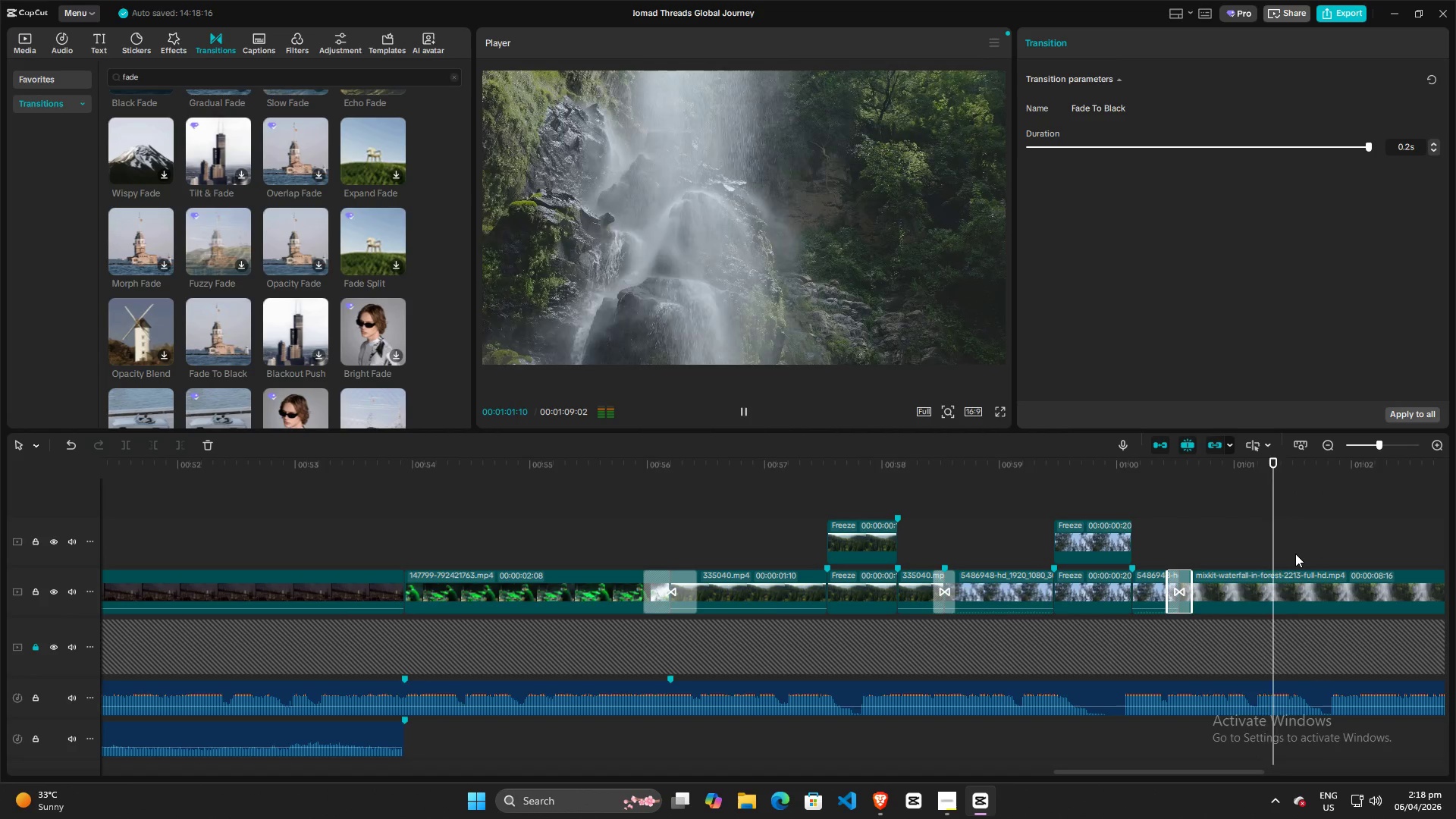 
key(Space)
 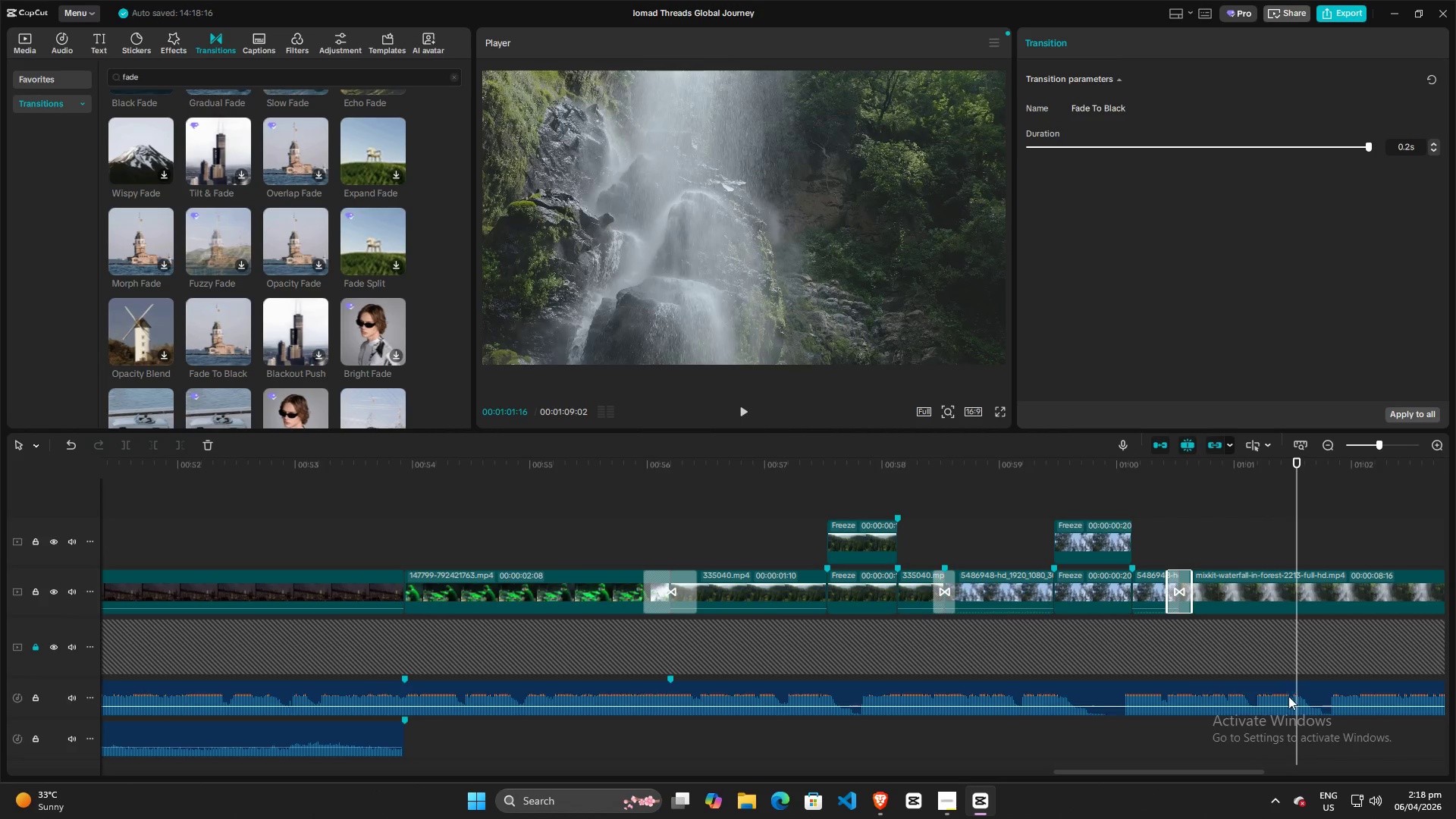 
left_click([1284, 684])
 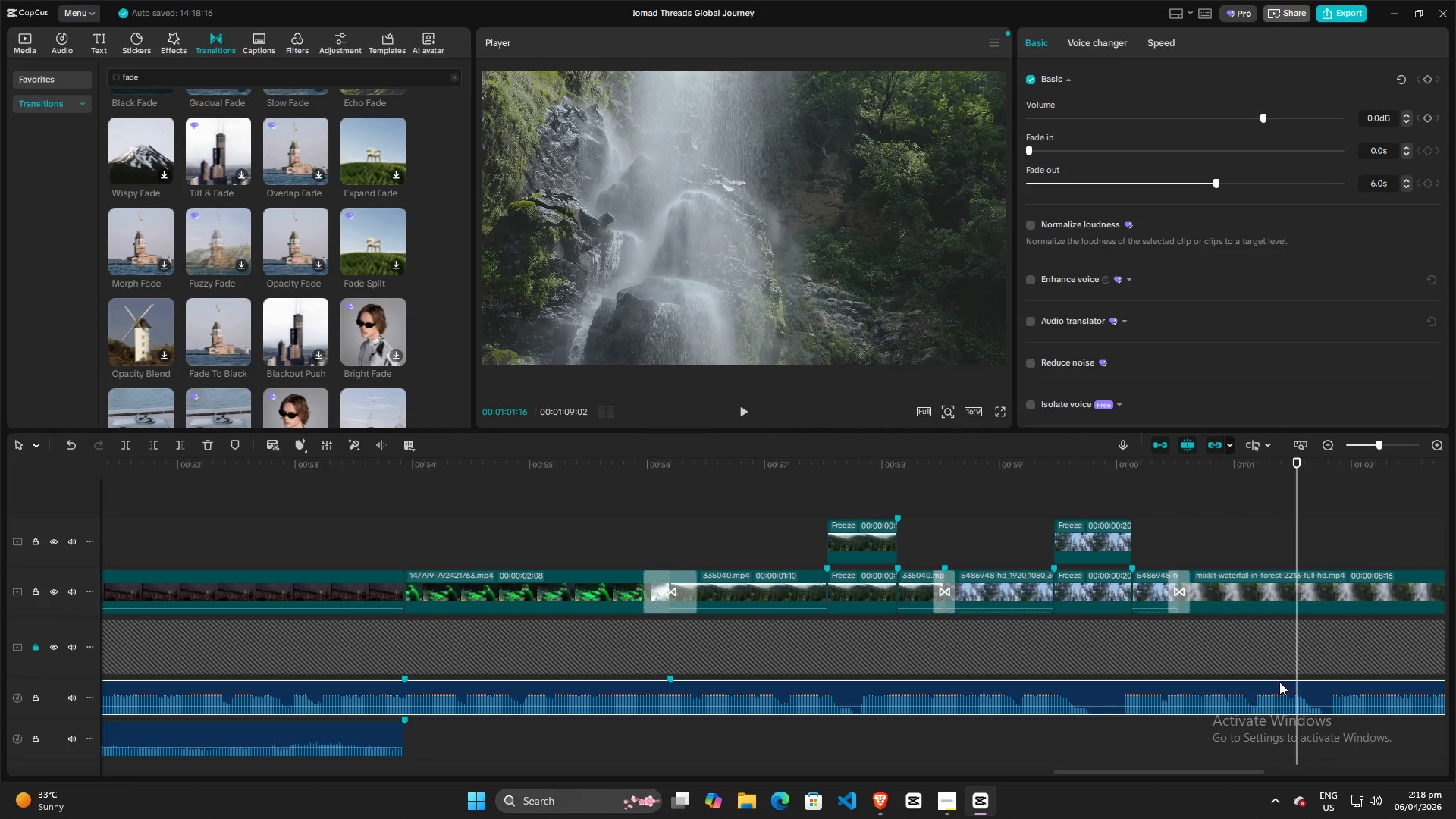 
key(M)
 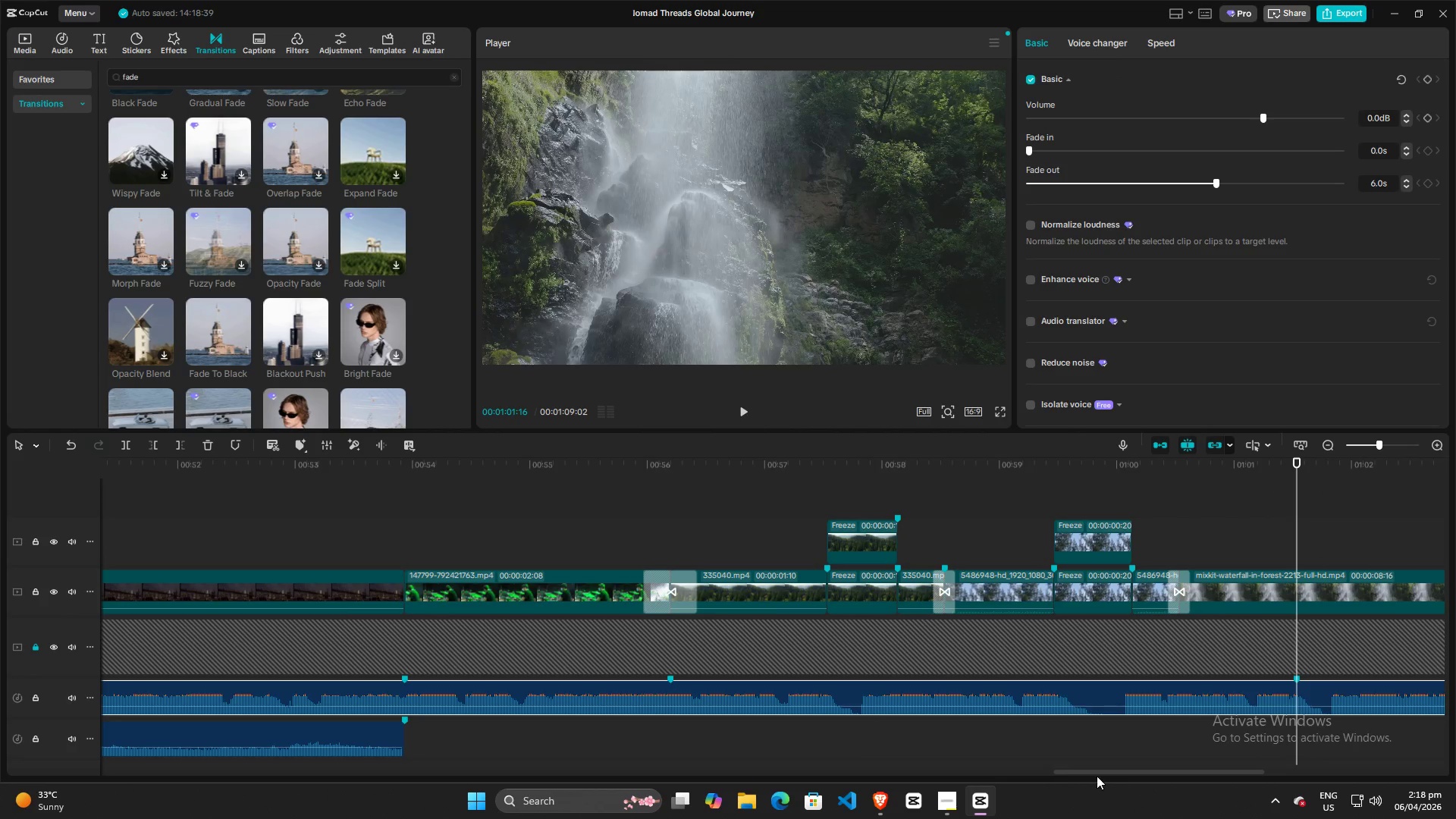 
left_click_drag(start_coordinate=[1097, 772], to_coordinate=[1166, 771])
 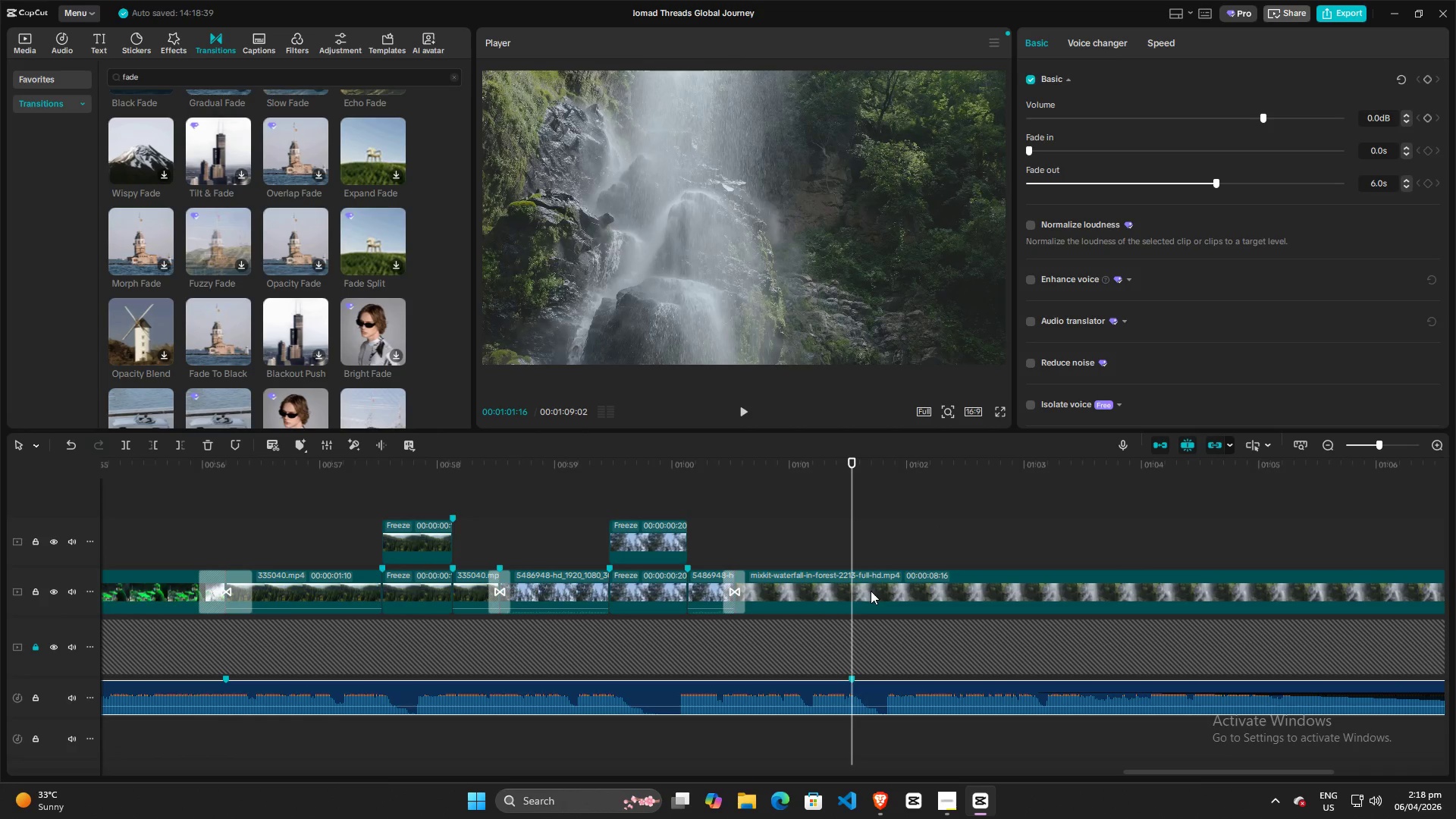 
wait(5.34)
 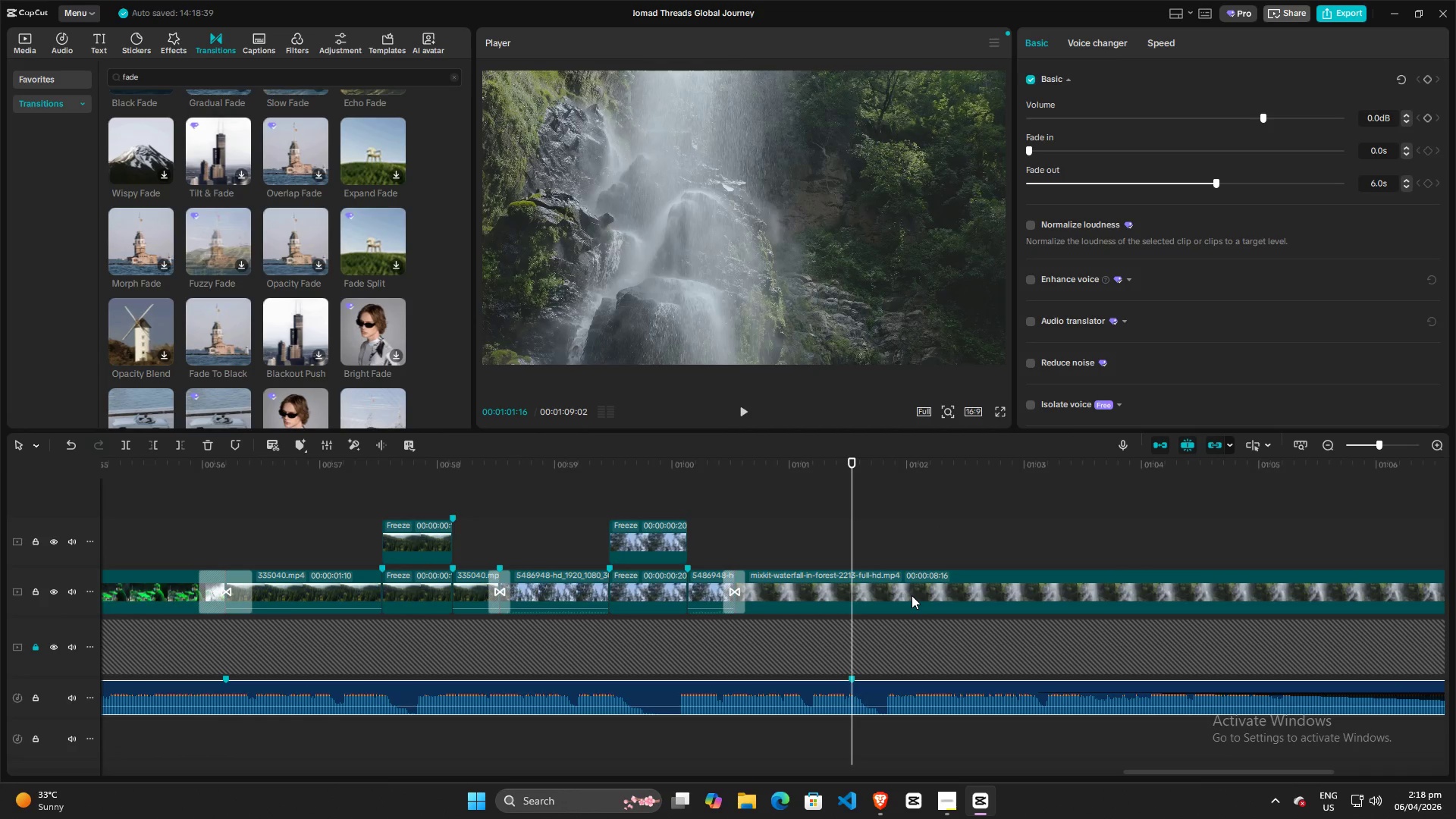 
left_click([868, 583])
 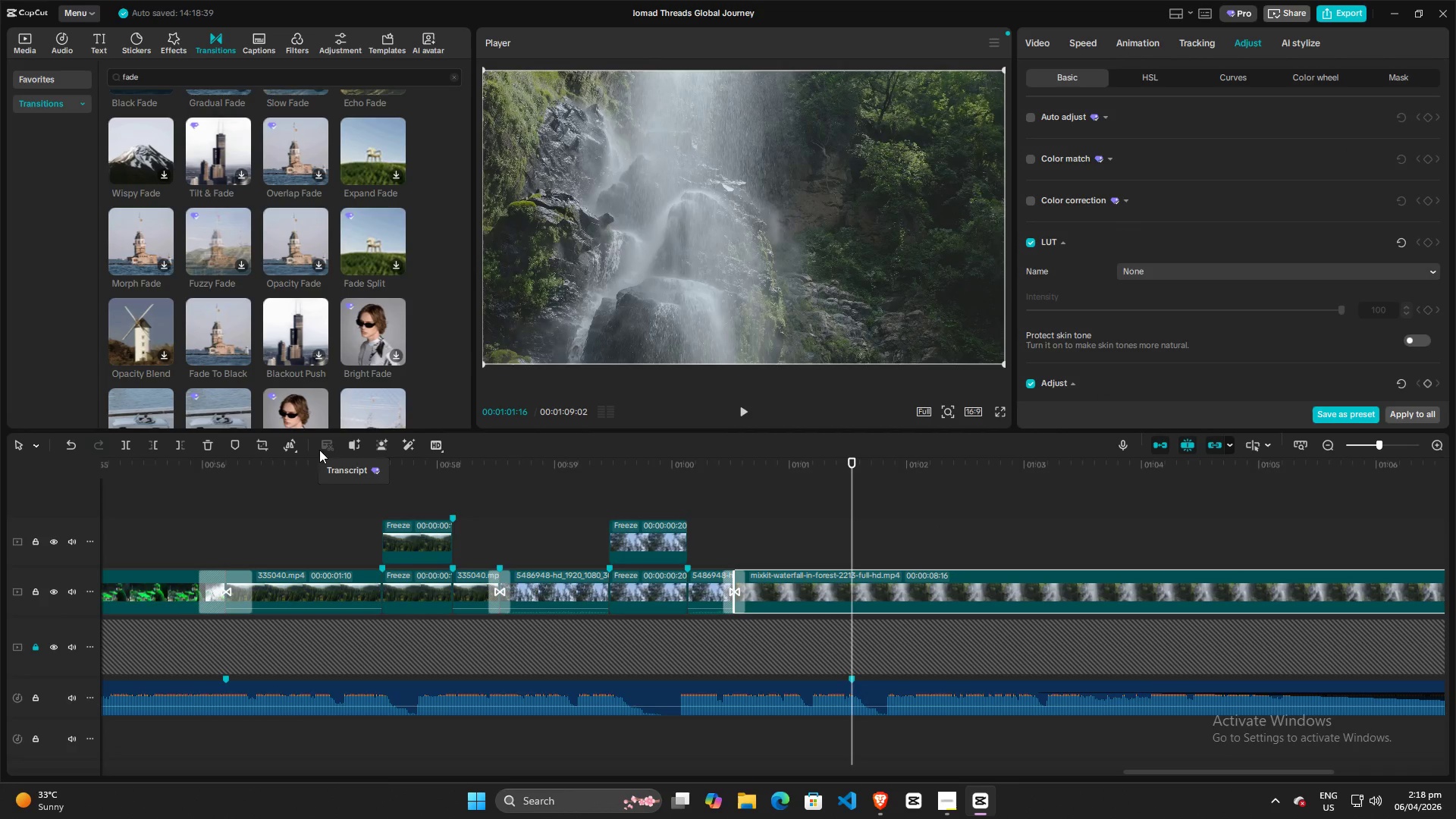 
left_click([293, 444])
 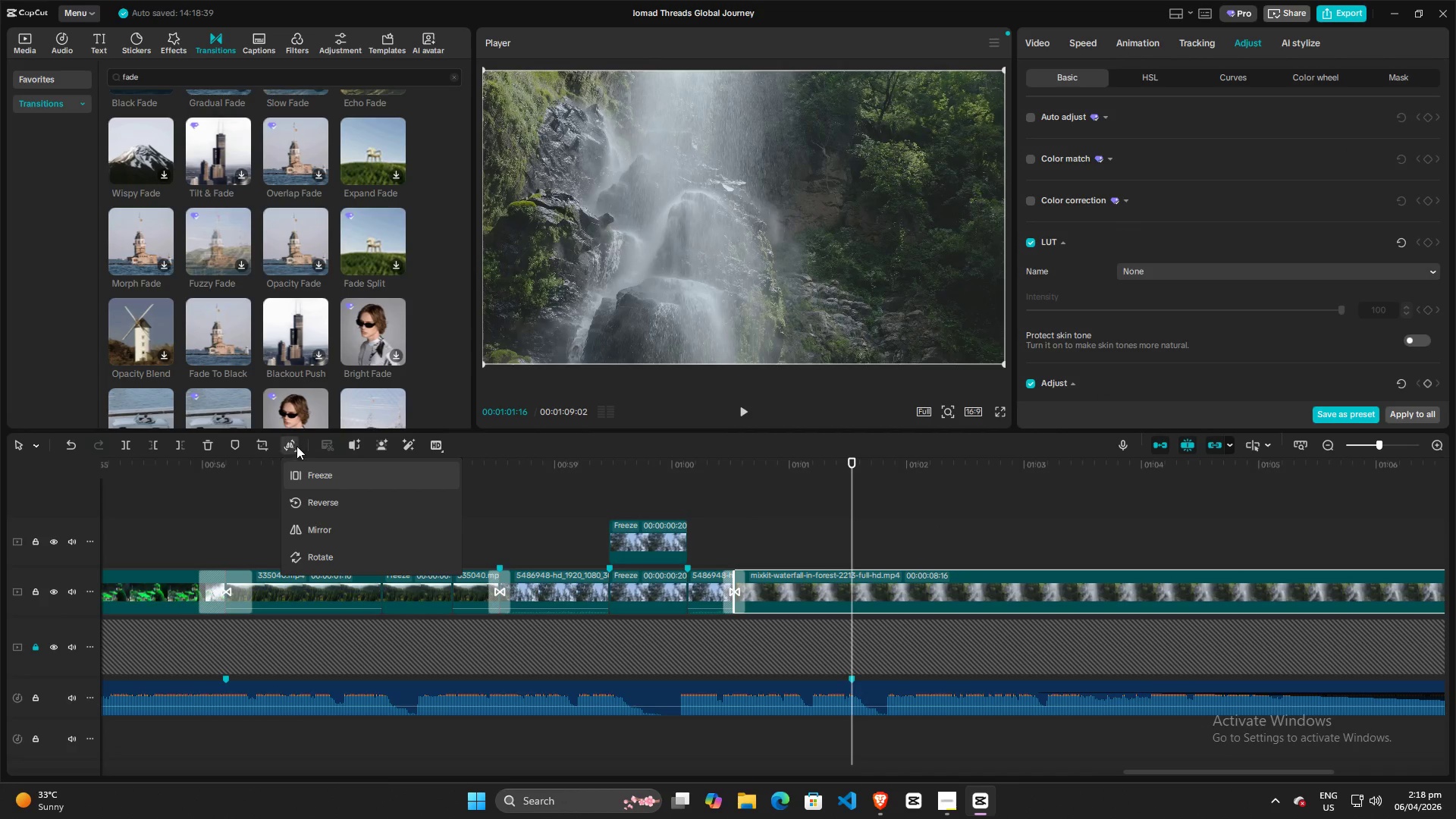 
left_click([312, 473])
 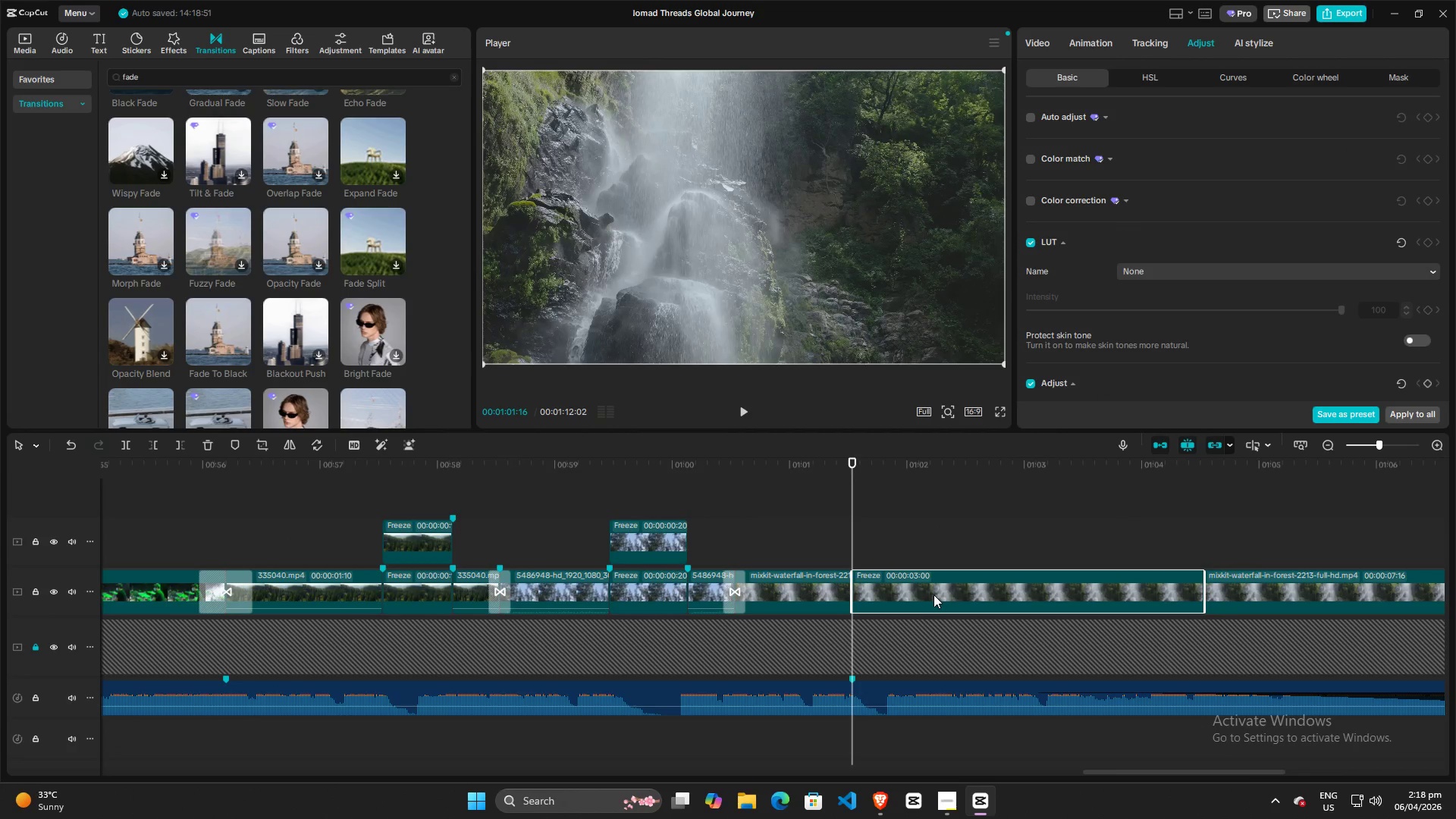 
left_click([934, 595])
 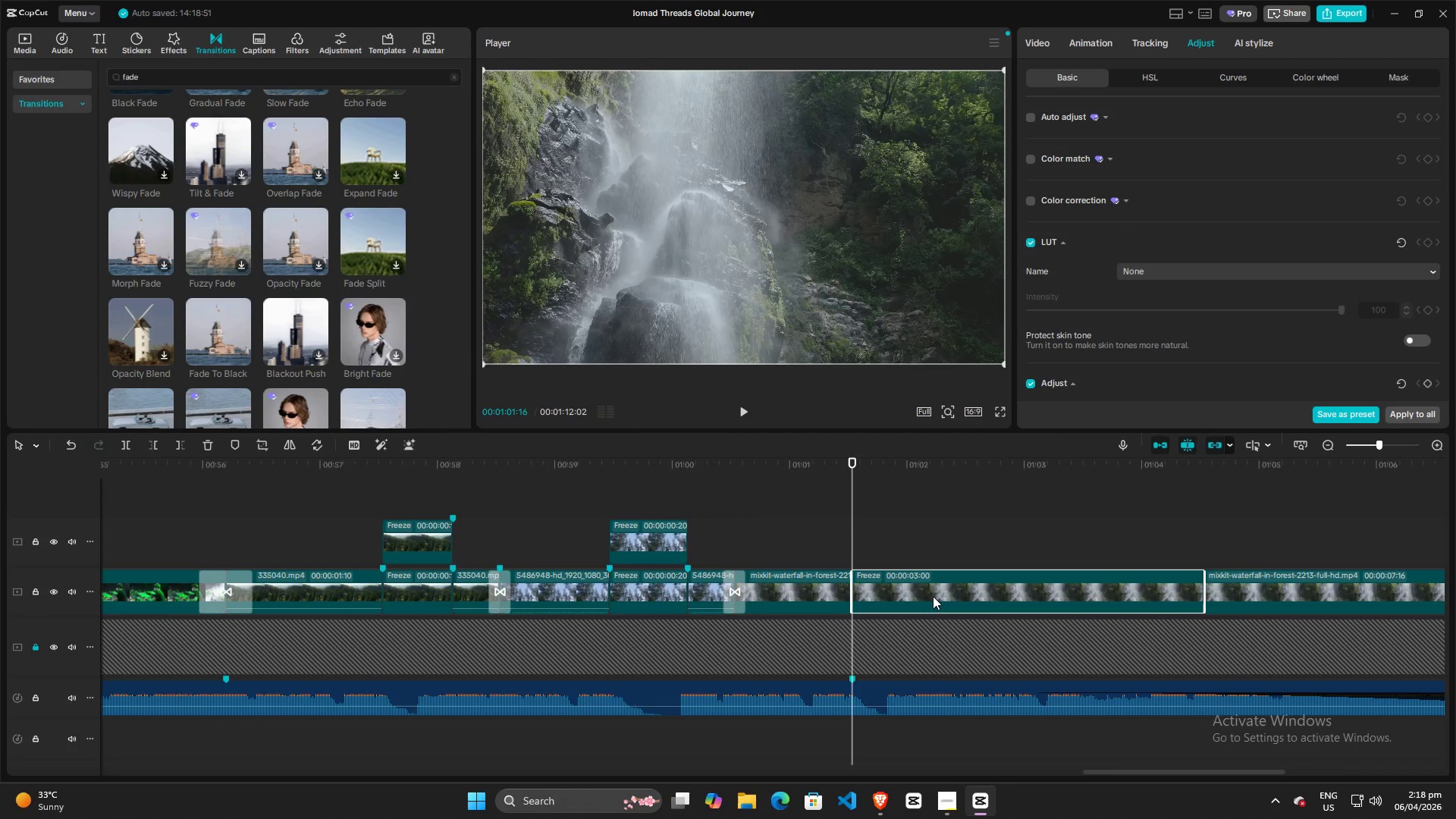 
hold_key(key=AltLeft, duration=0.91)
left_click_drag(start_coordinate=[933, 596], to_coordinate=[931, 550])
 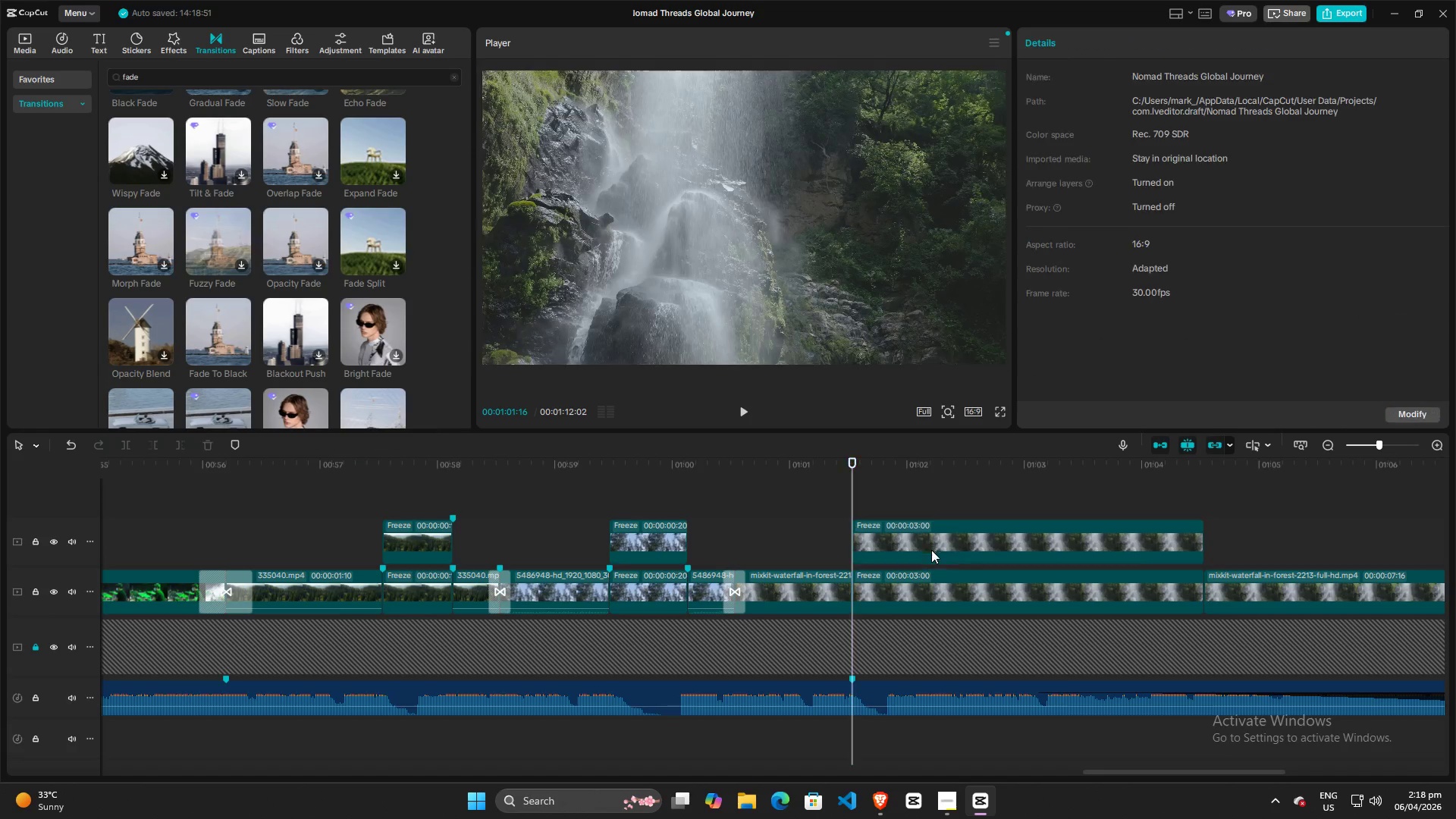 
key(Space)
 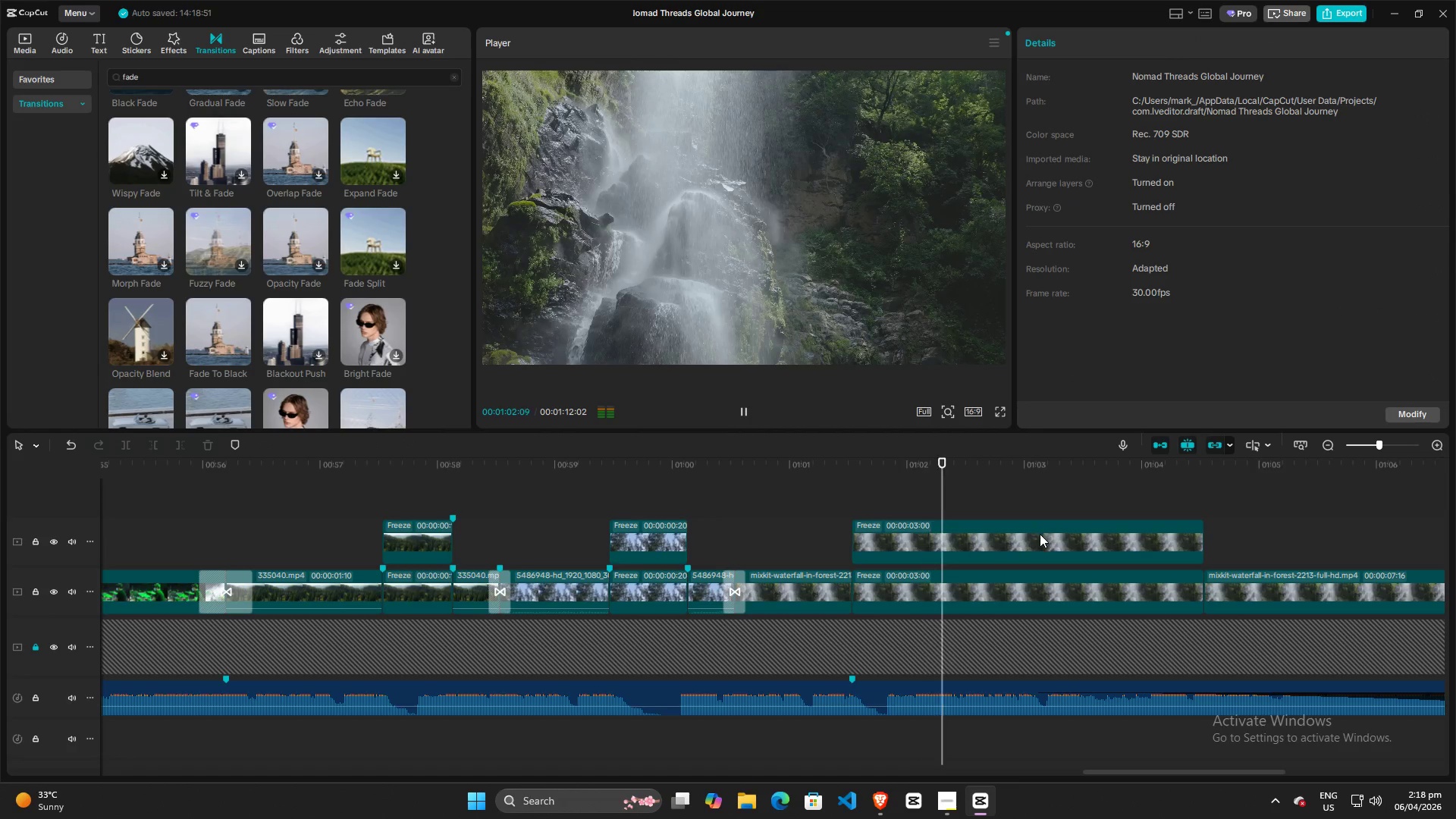 
key(Space)
 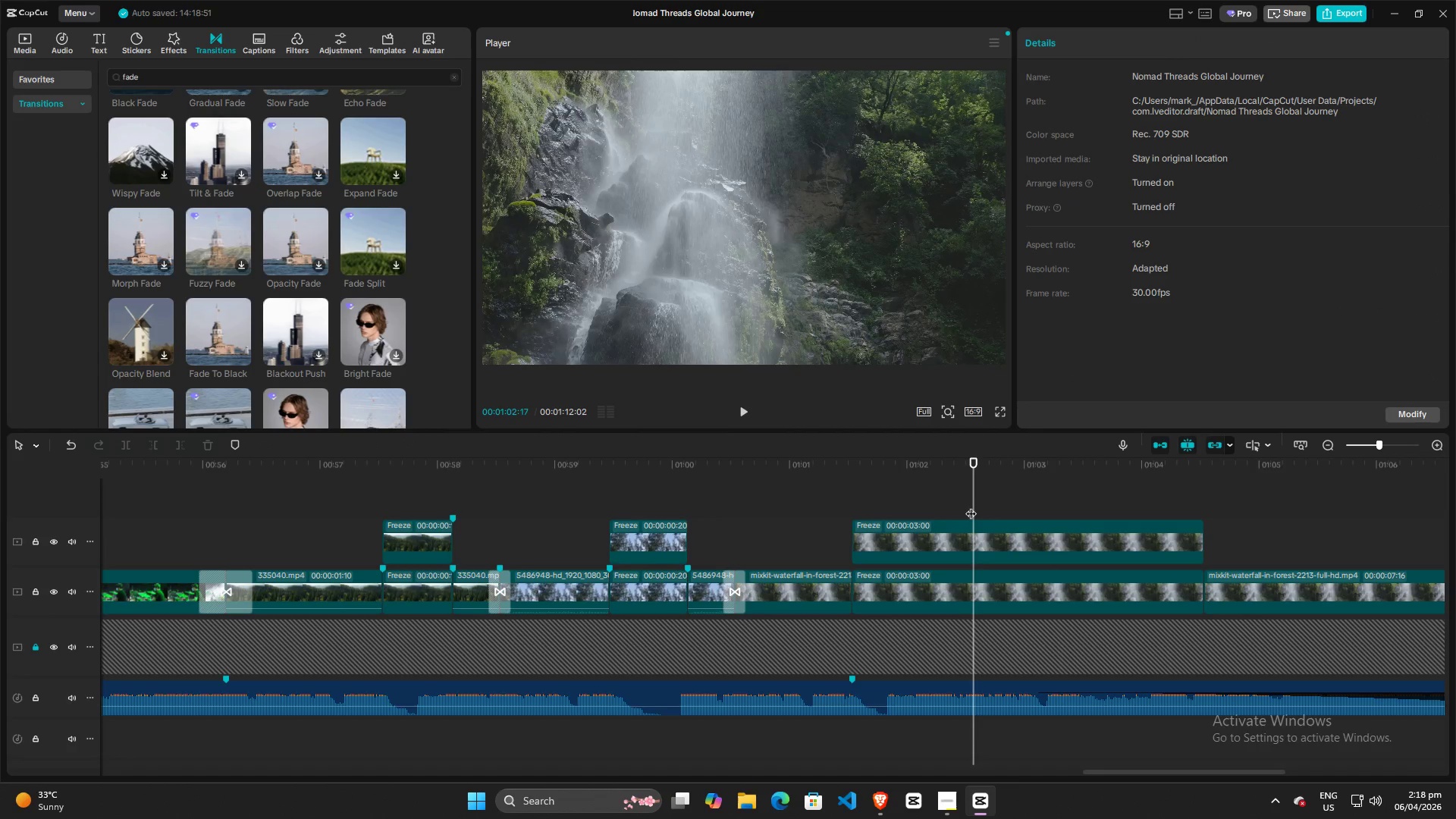 
left_click_drag(start_coordinate=[971, 506], to_coordinate=[829, 506])
 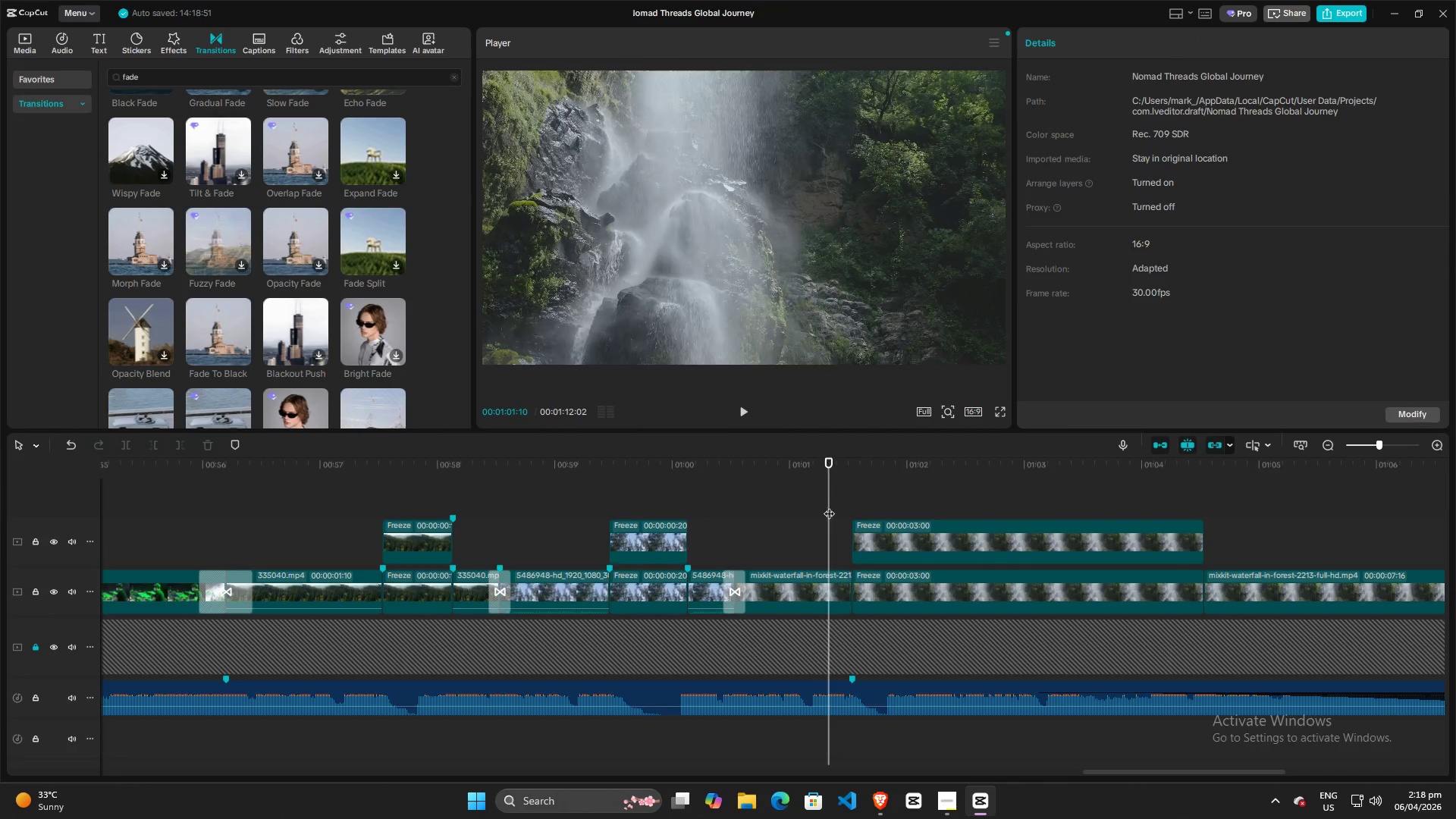 
key(Space)
 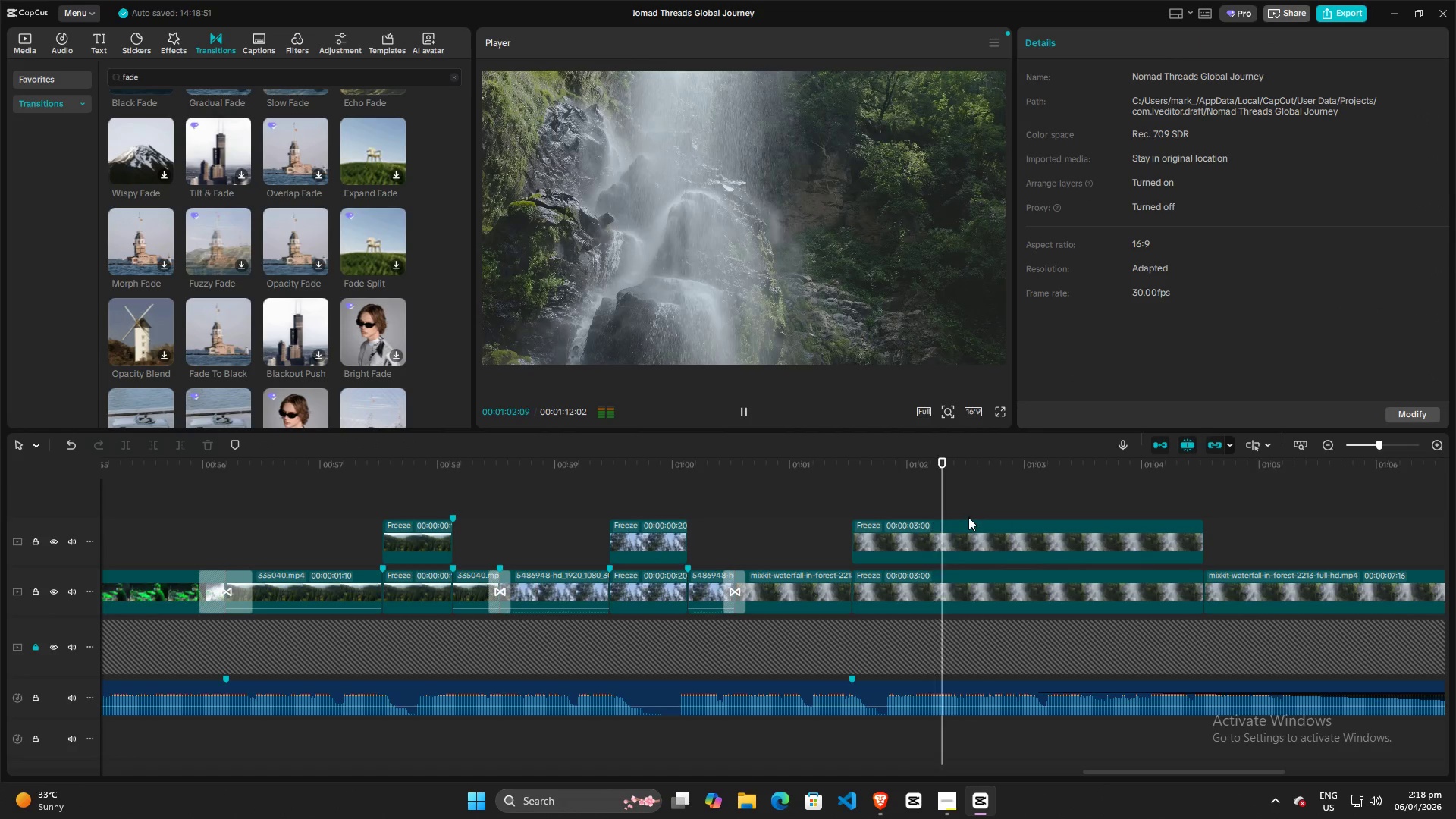 
key(Space)
 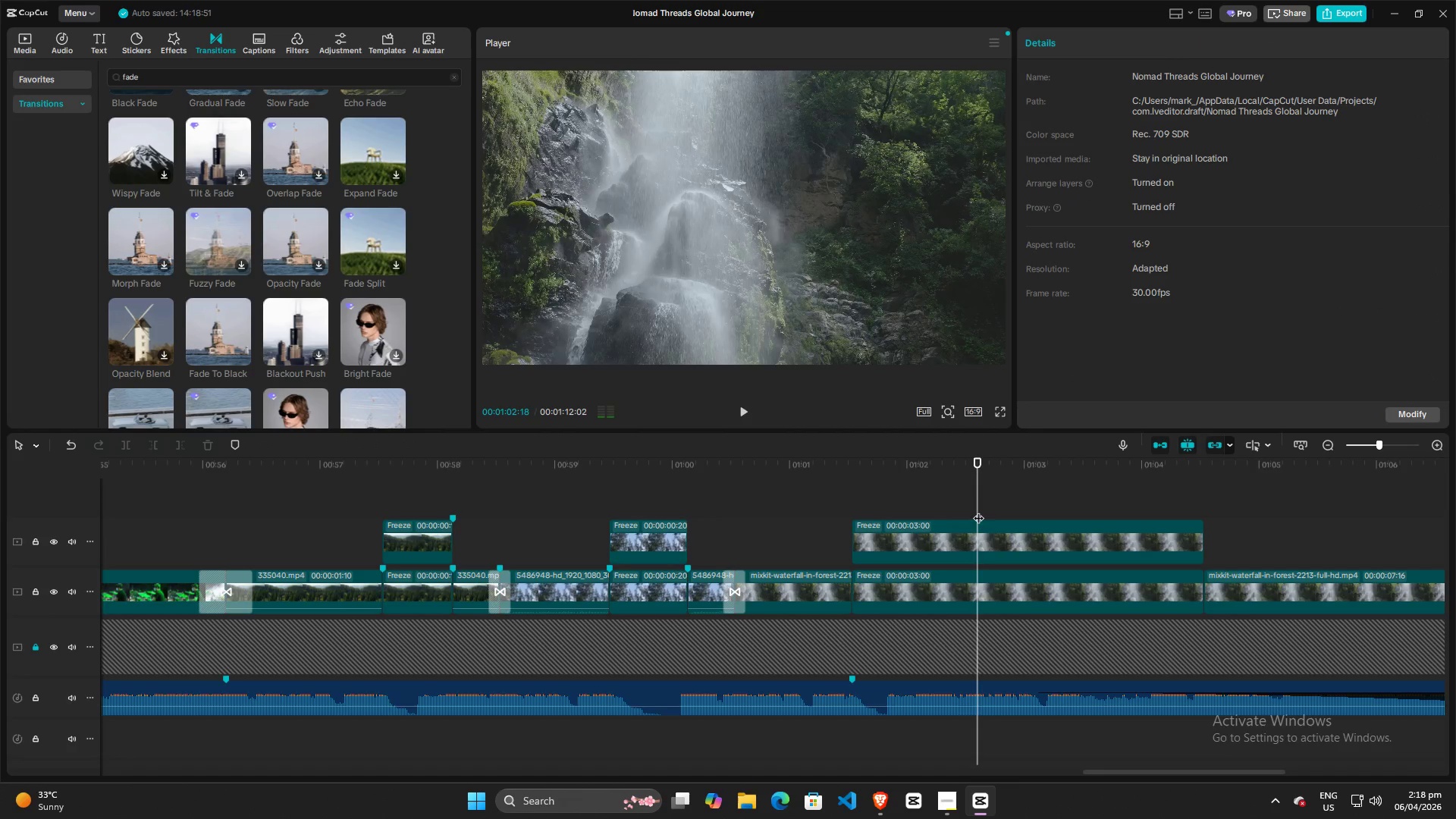 
left_click_drag(start_coordinate=[977, 510], to_coordinate=[837, 510])
 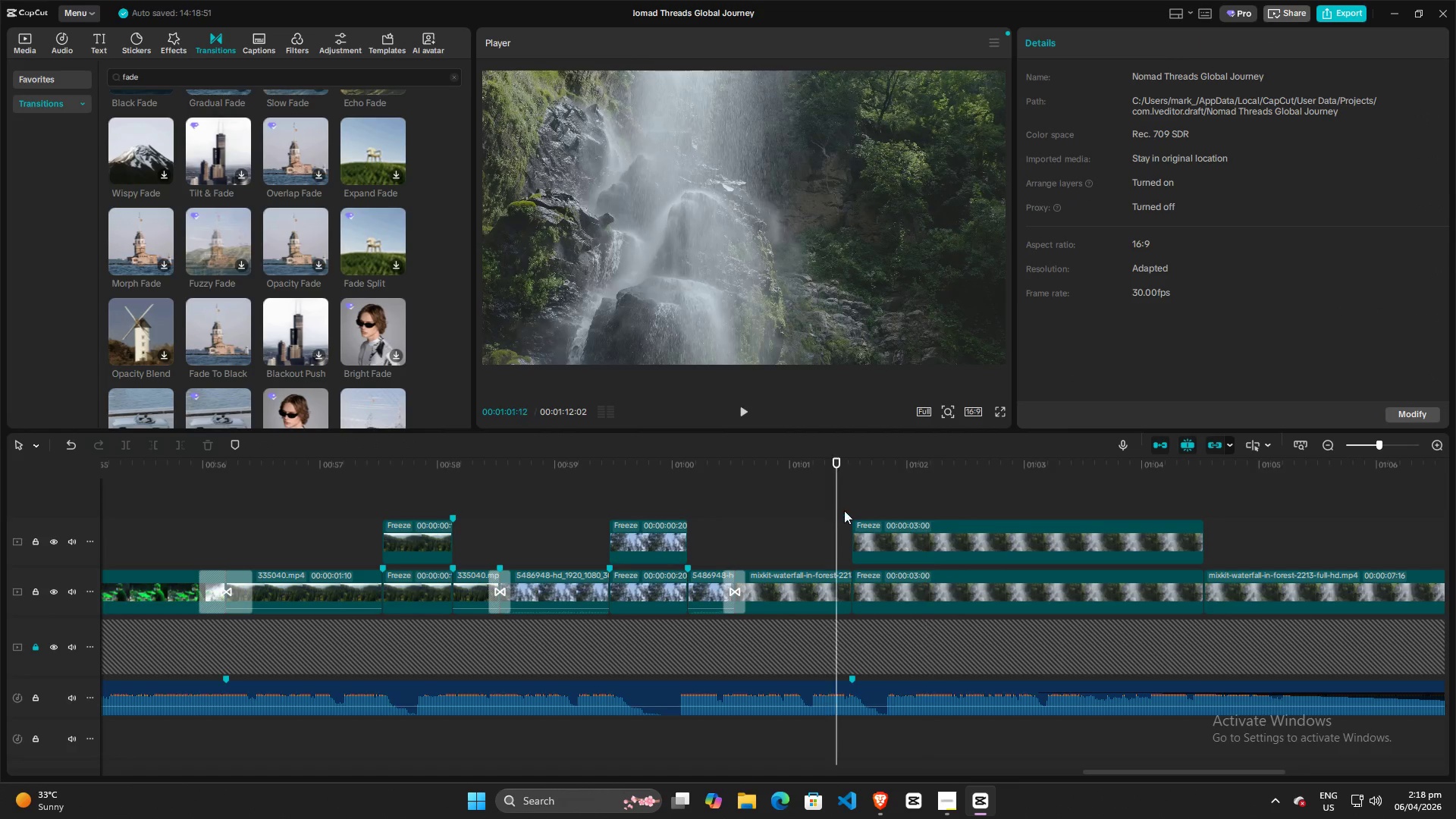 
key(Space)
 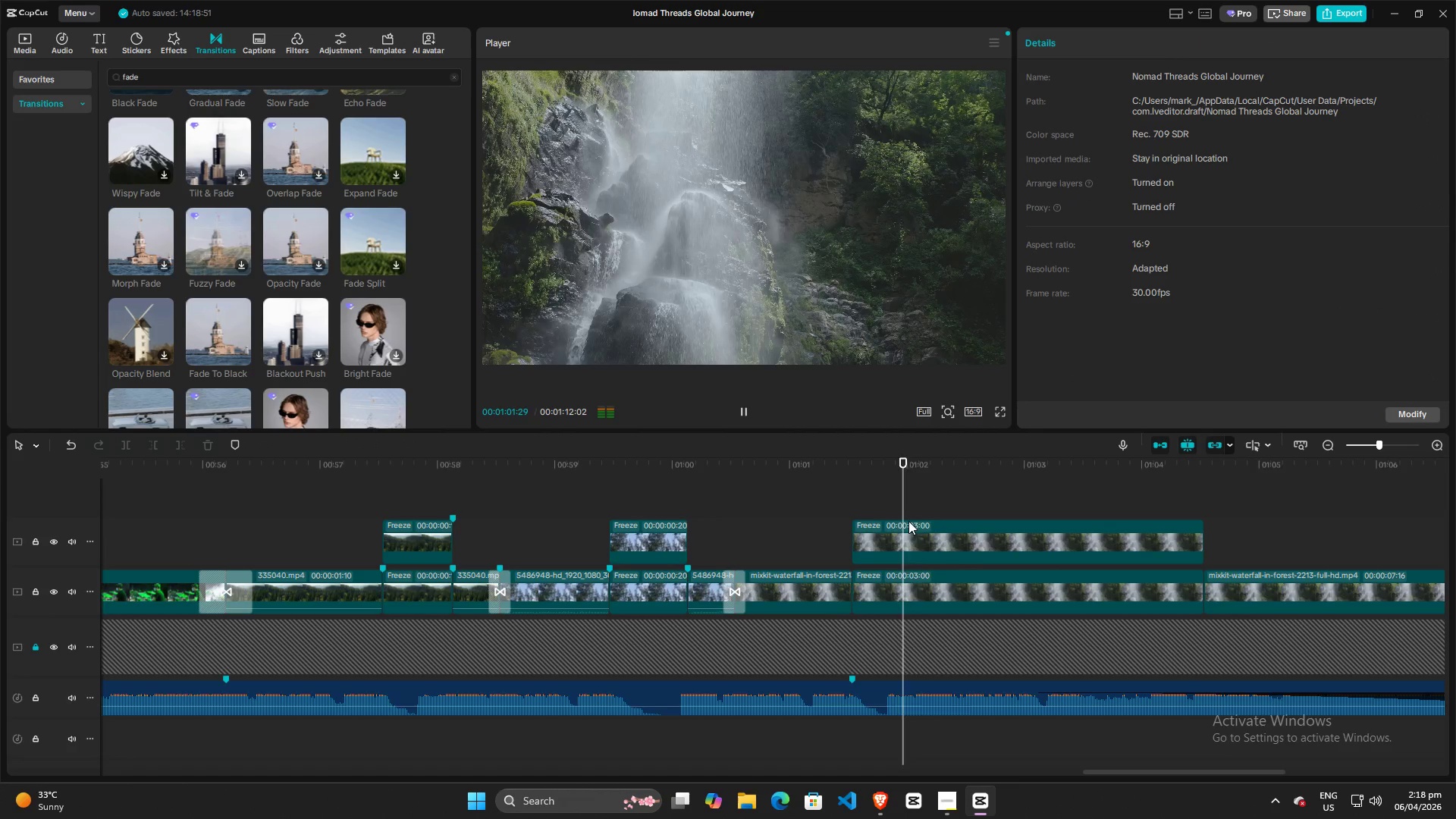 
key(Space)
 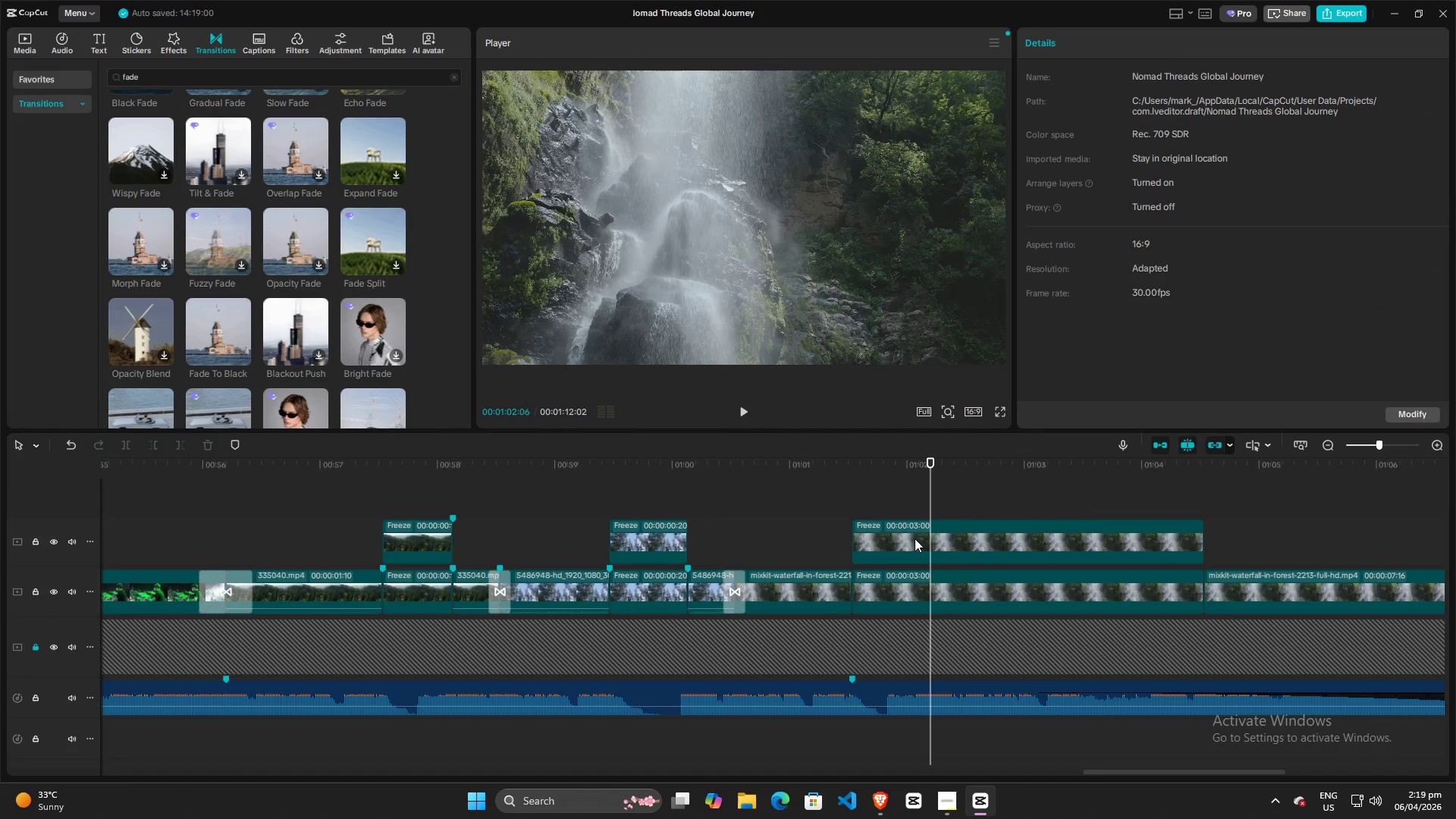 
left_click([915, 538])
 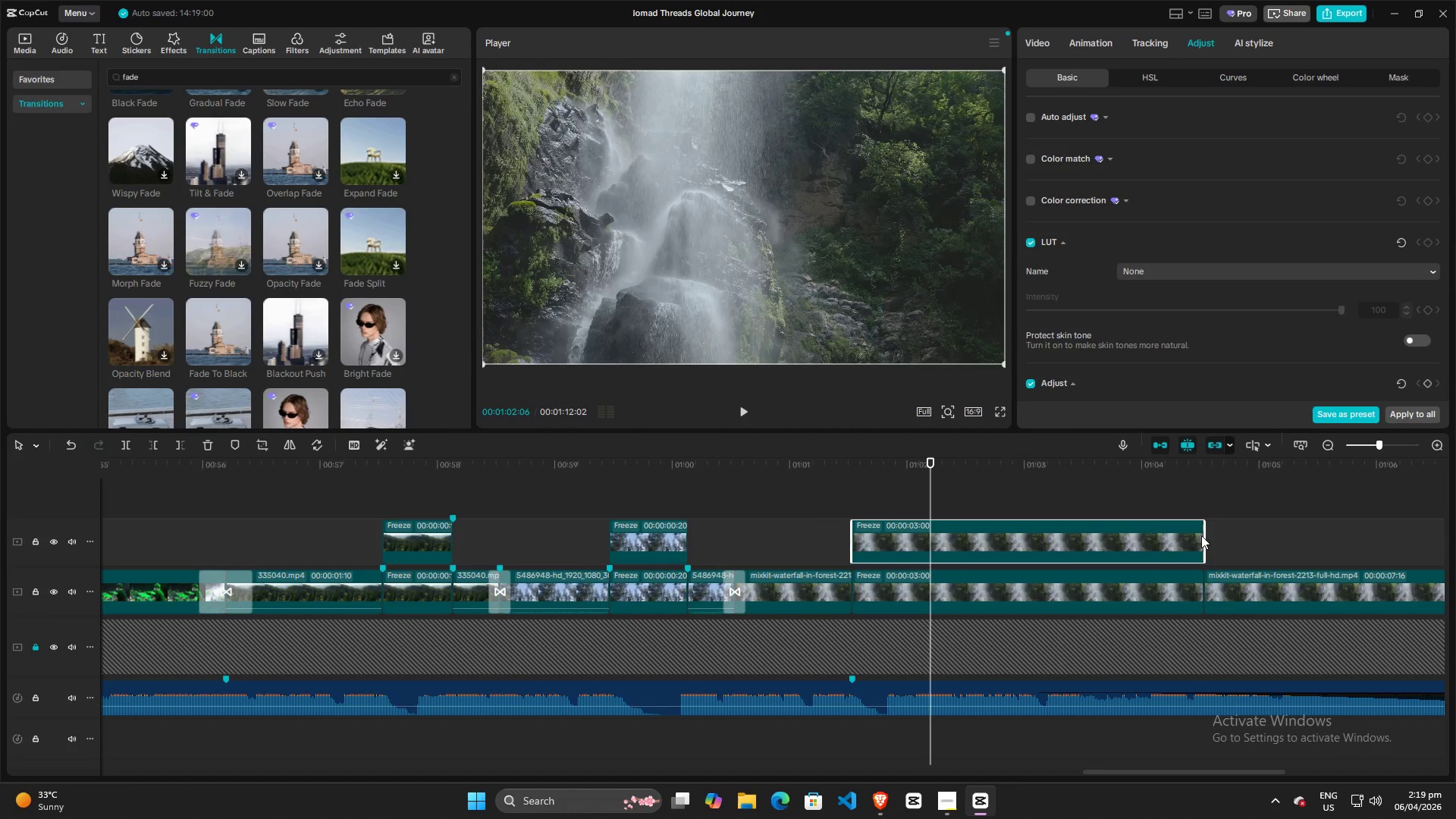 
left_click_drag(start_coordinate=[1203, 535], to_coordinate=[929, 537])
 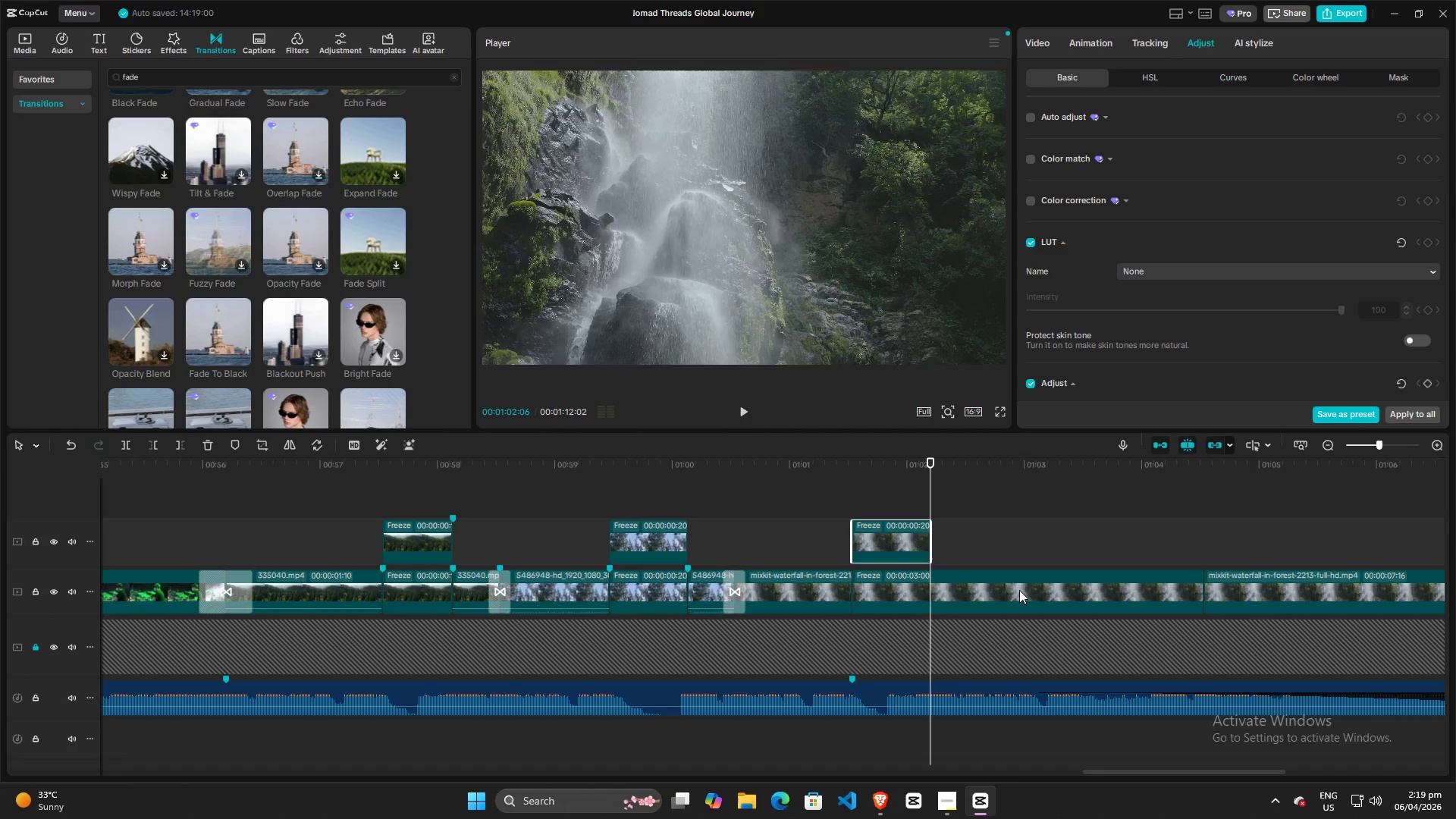 
left_click([1019, 591])
 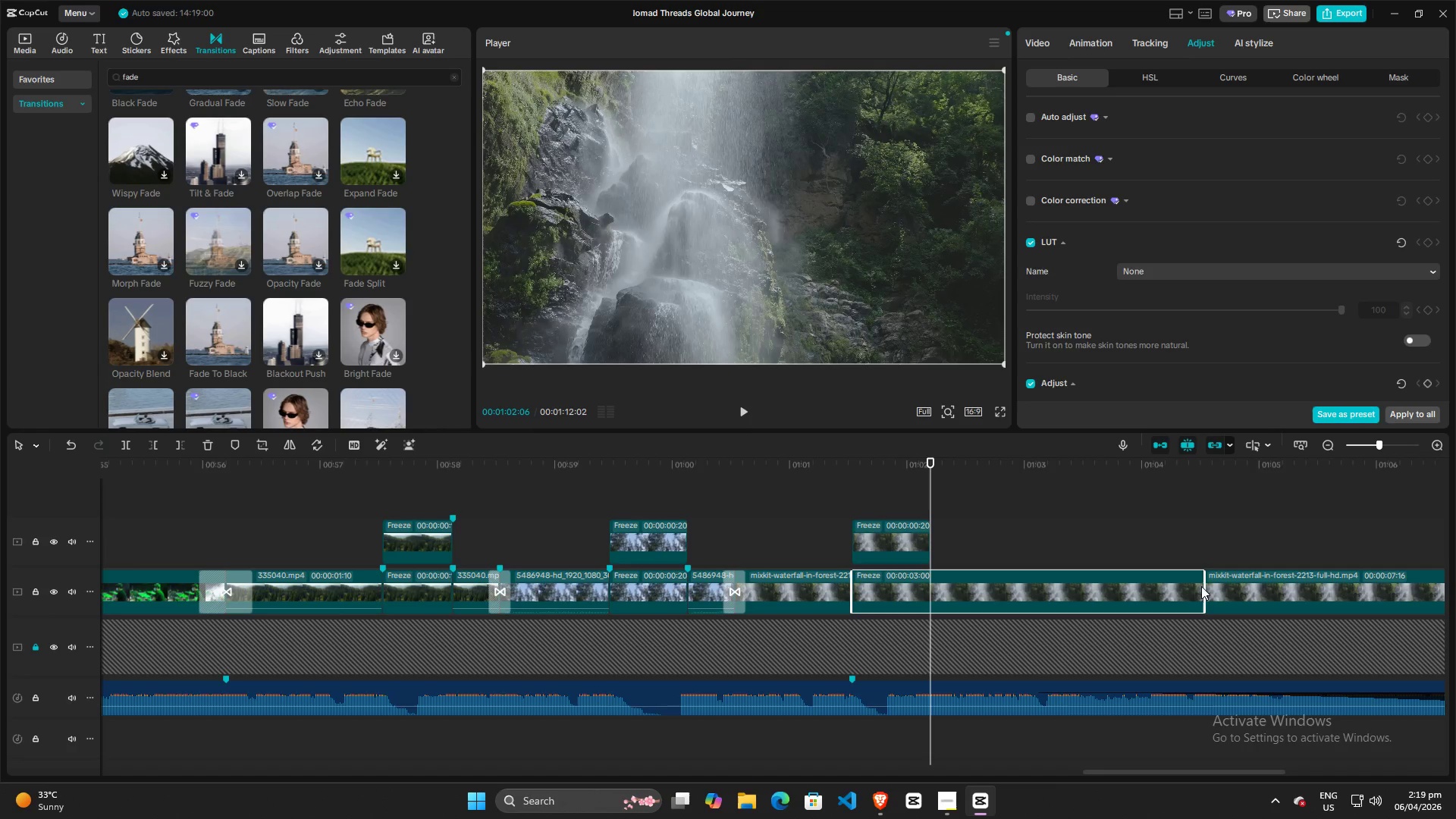 
left_click_drag(start_coordinate=[1203, 586], to_coordinate=[932, 588])
 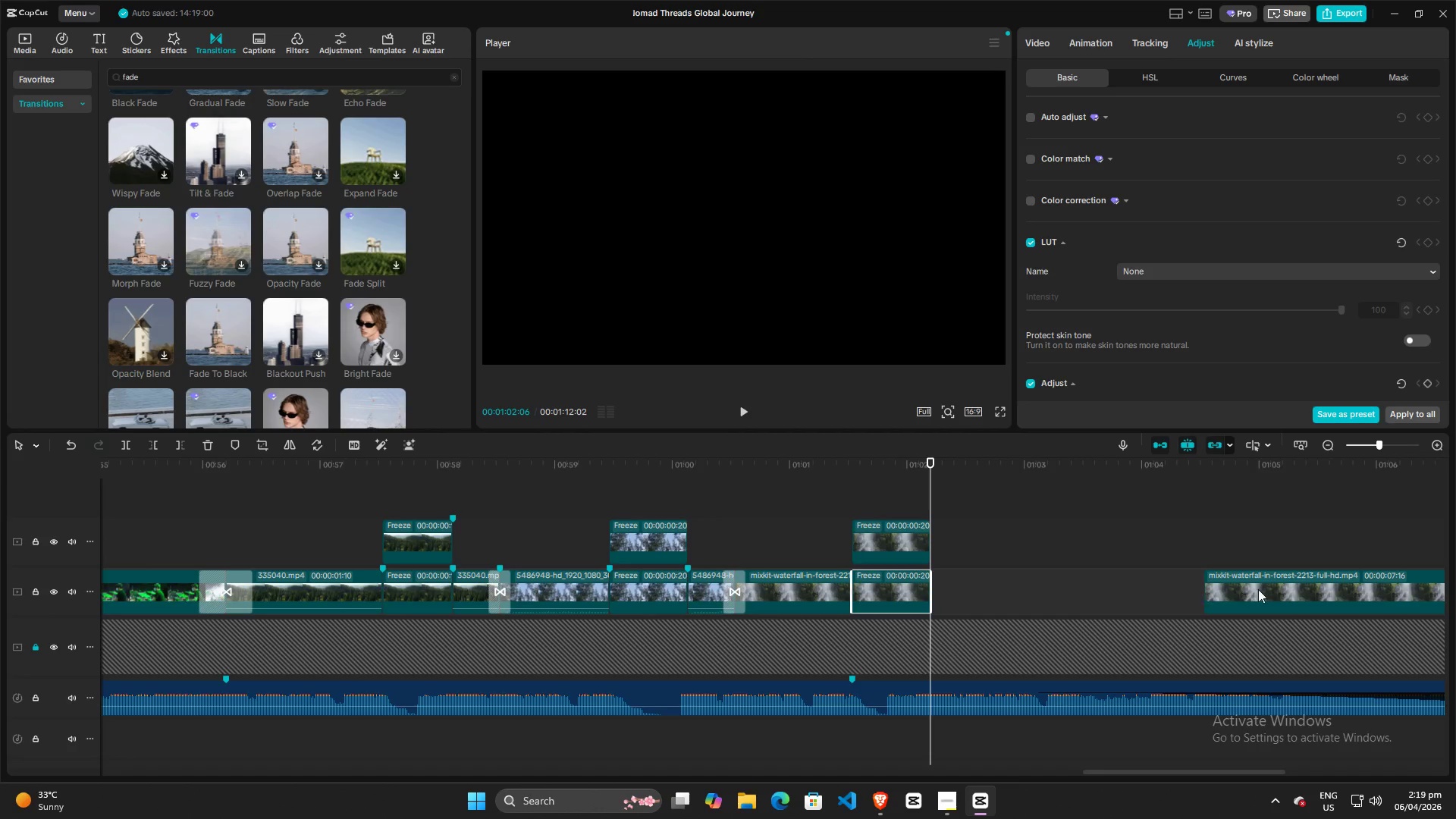 
left_click_drag(start_coordinate=[1258, 589], to_coordinate=[984, 589])
 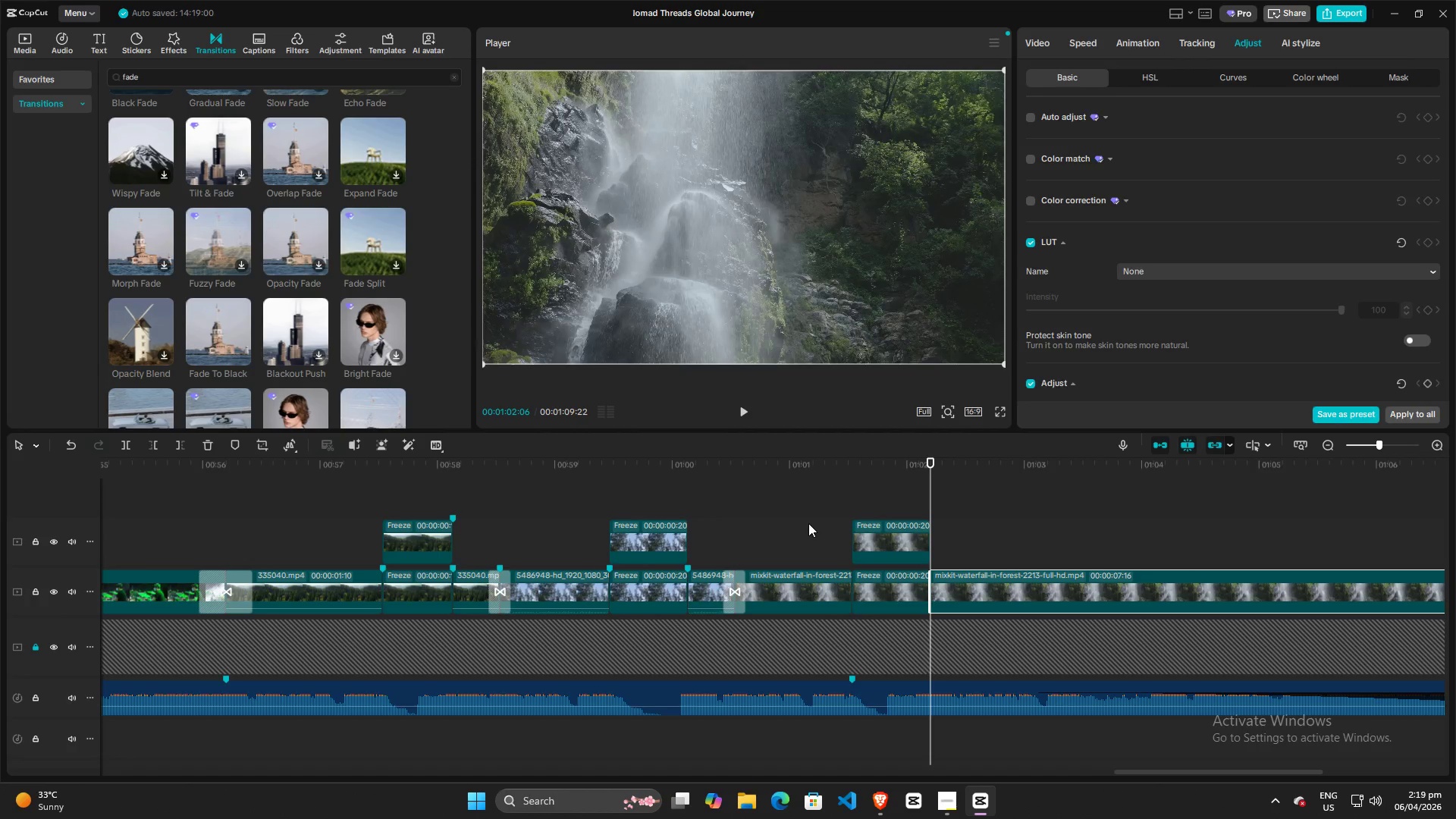 
left_click([808, 522])
 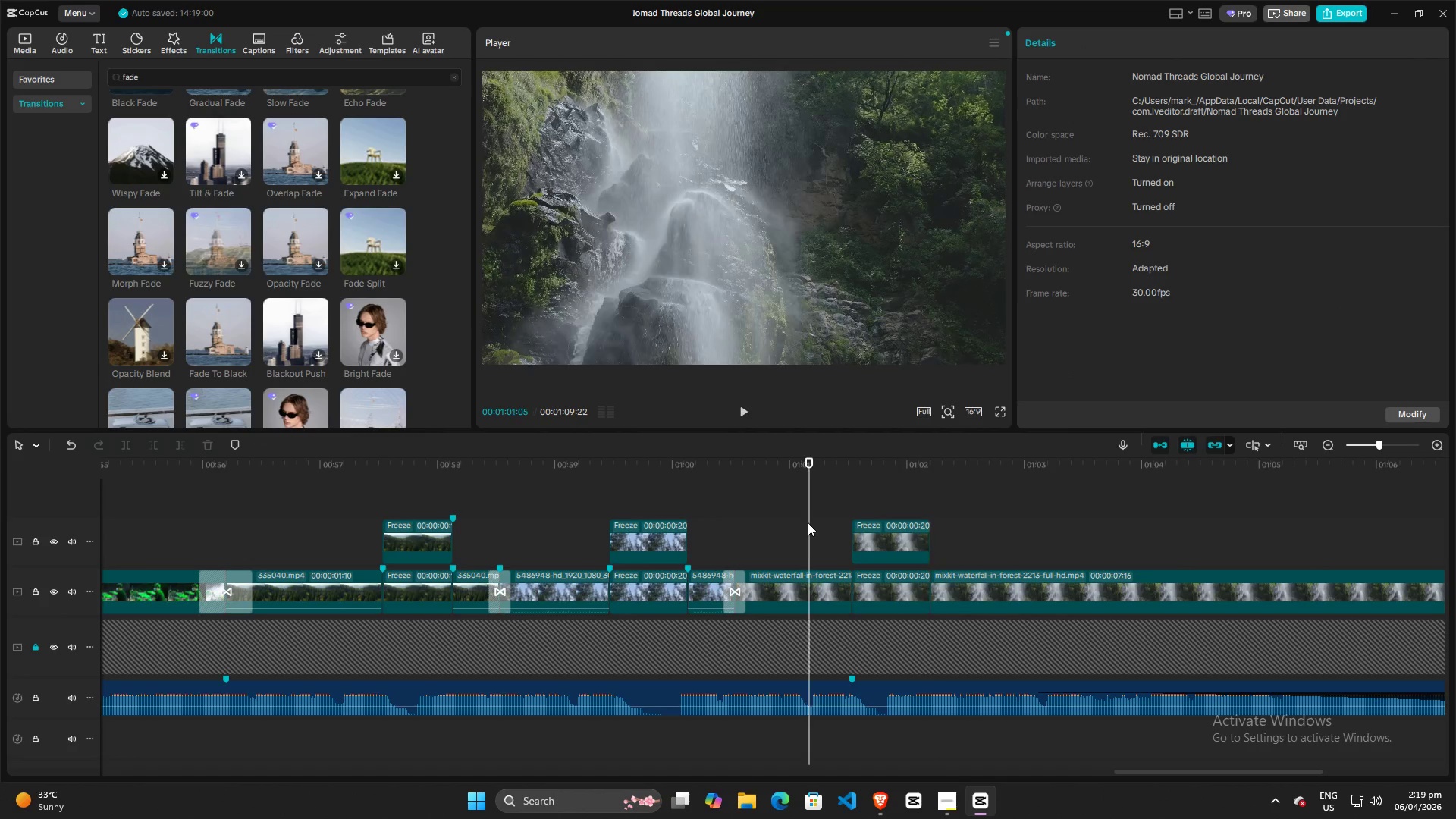 
key(Space)
 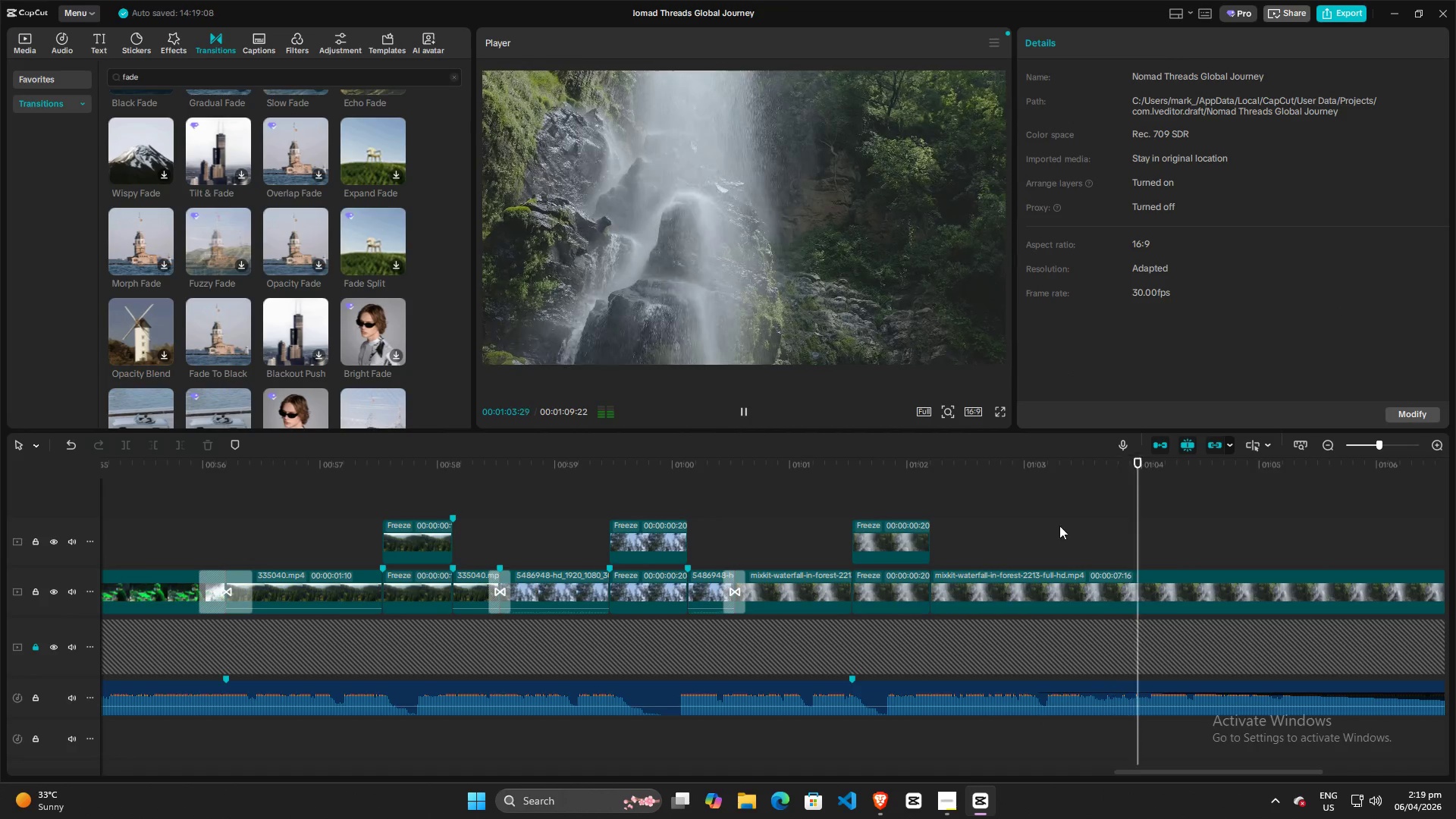 
key(Space)
 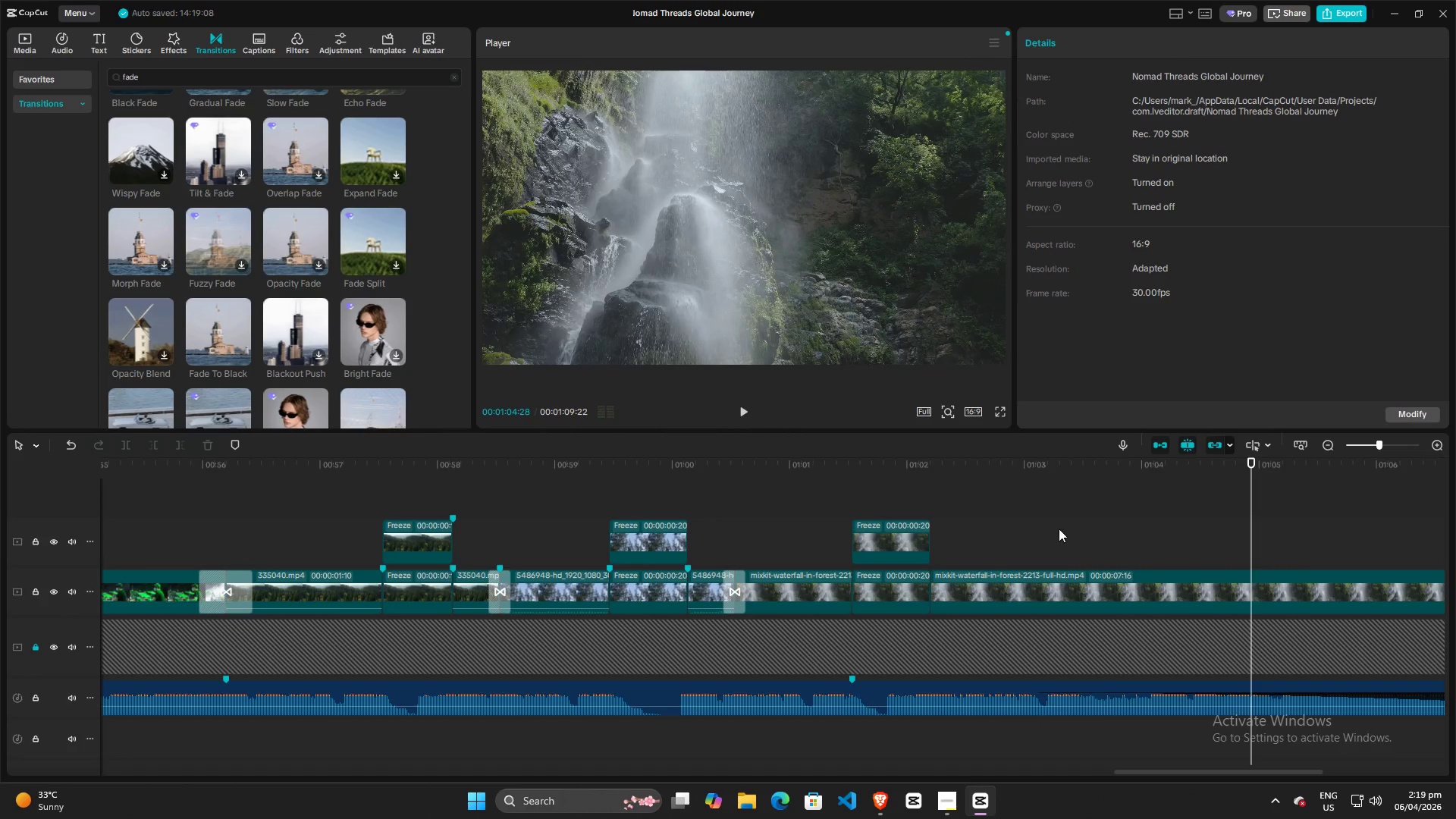 
key(Space)
 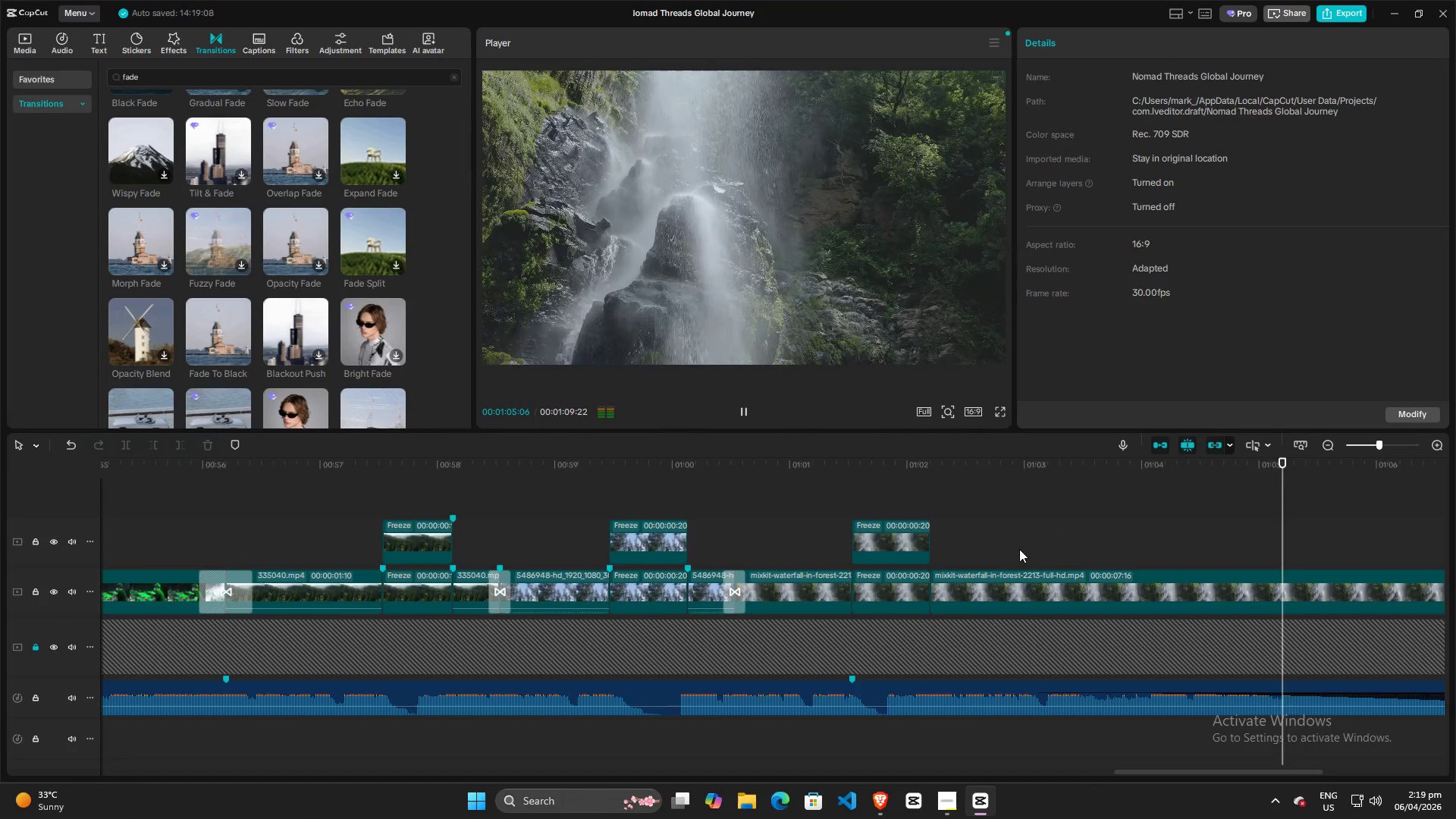 
key(Space)
 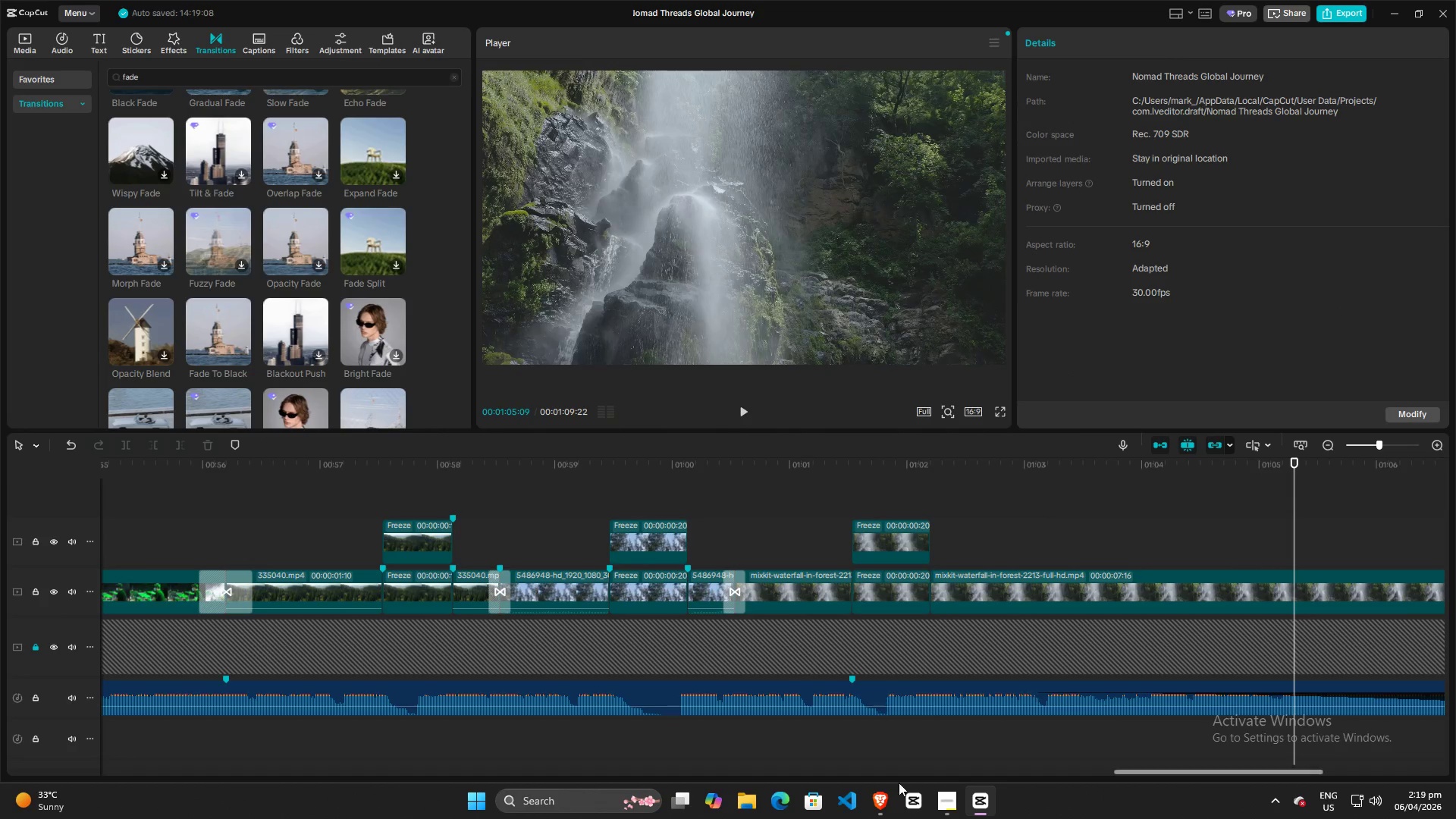 
left_click([880, 804])
 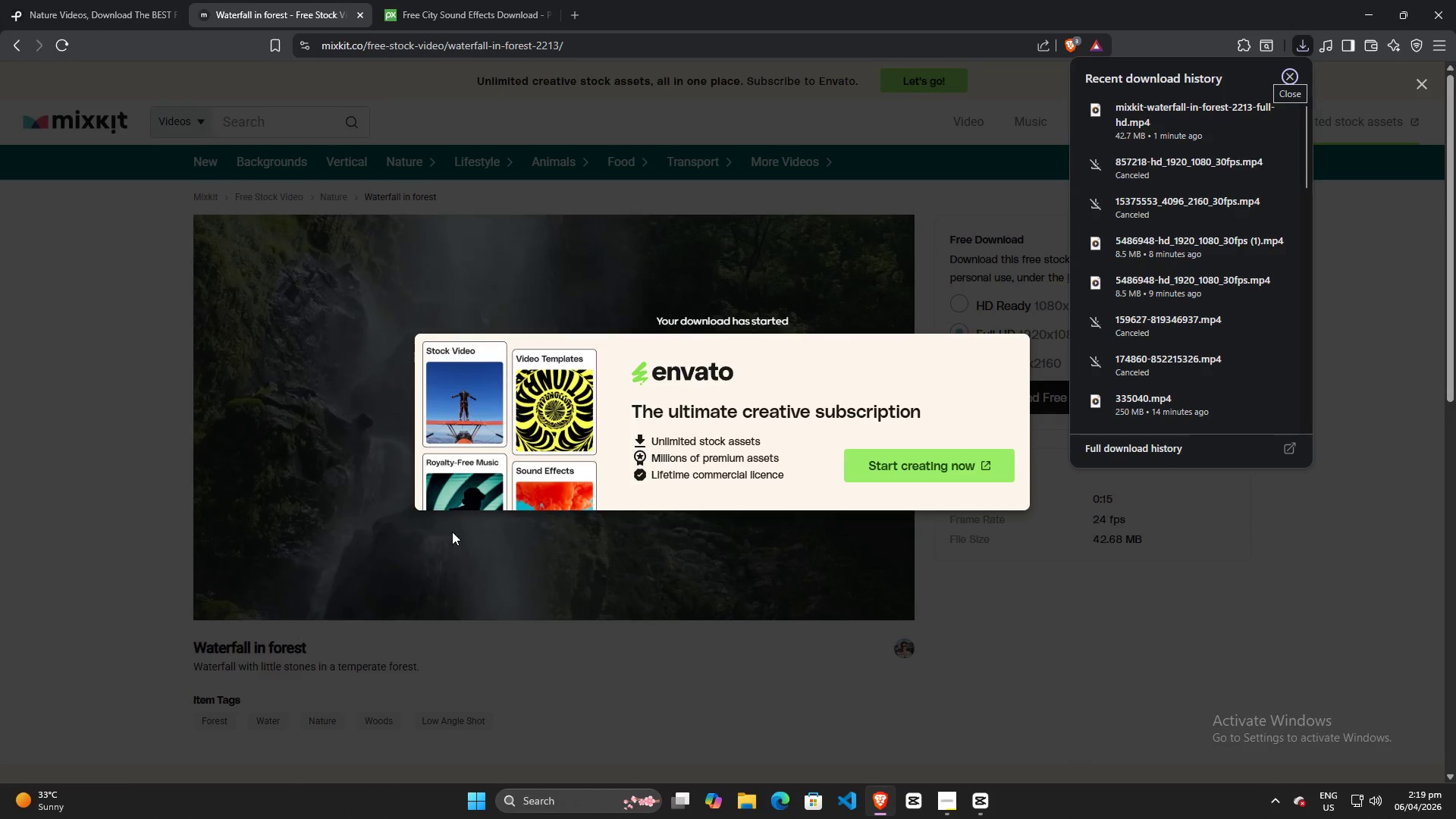 
left_click([0, 557])
 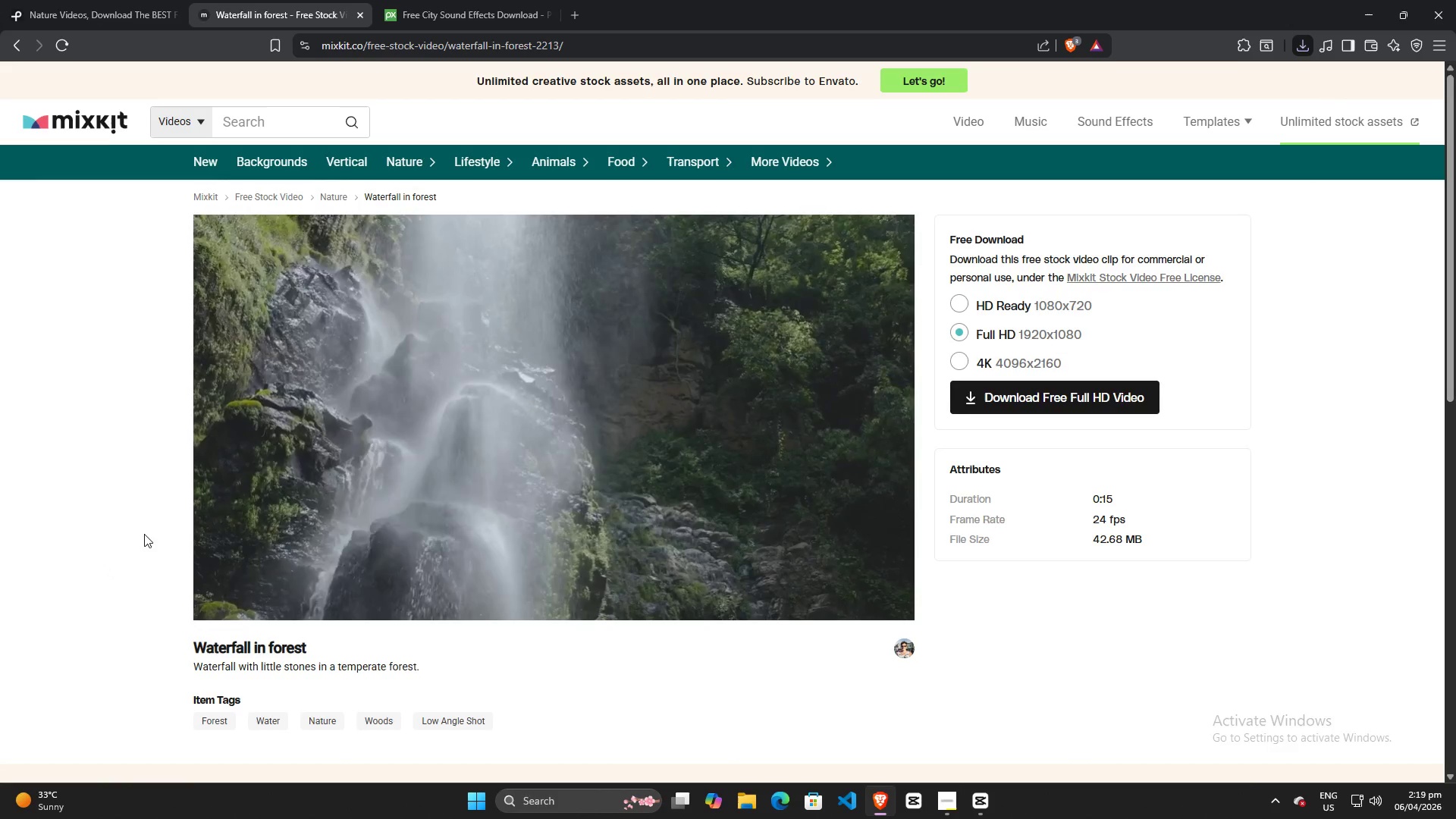 
scroll: coordinate [150, 510], scroll_direction: down, amount: 11.0
 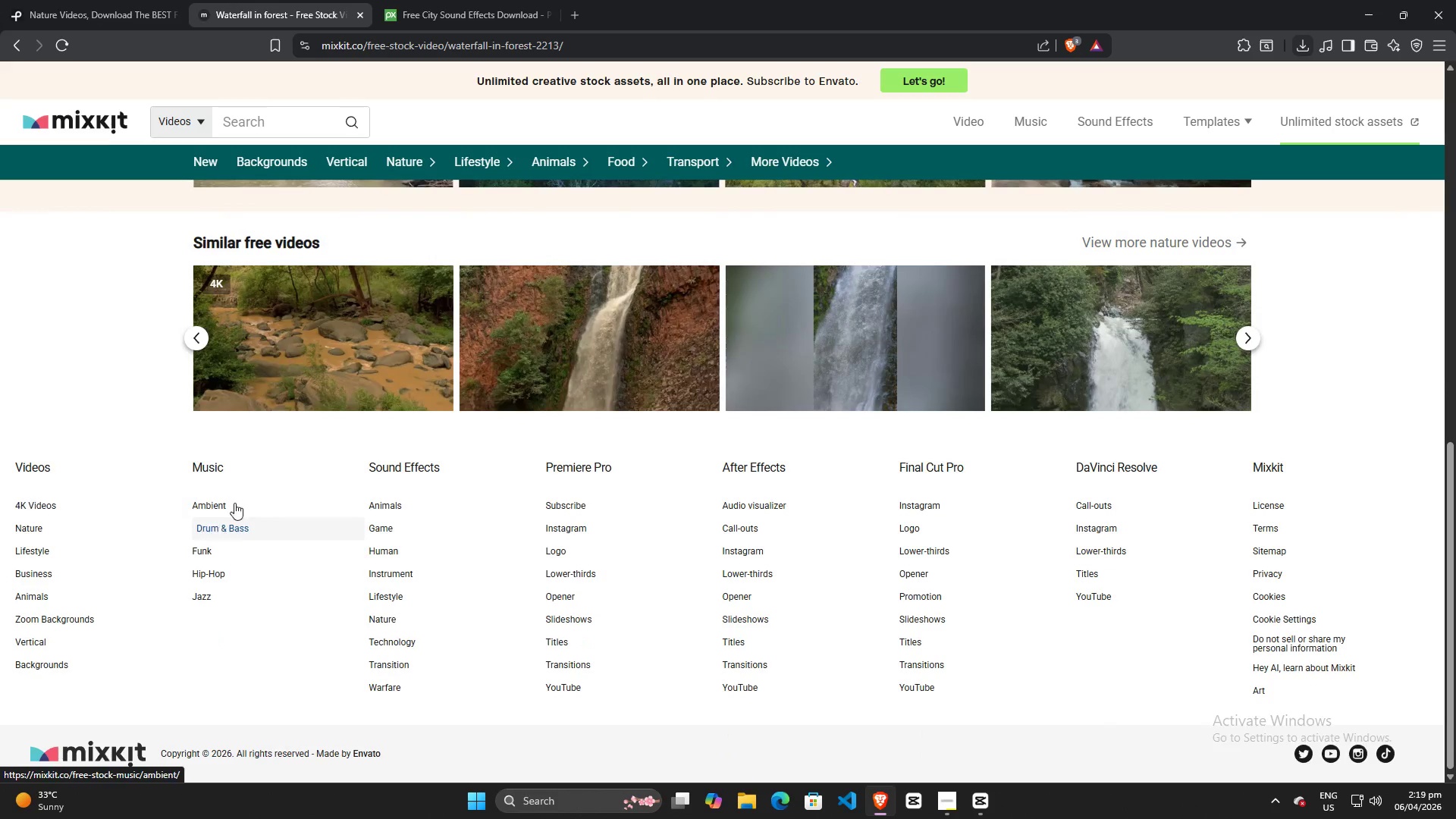 
scroll: coordinate [237, 495], scroll_direction: up, amount: 4.0
 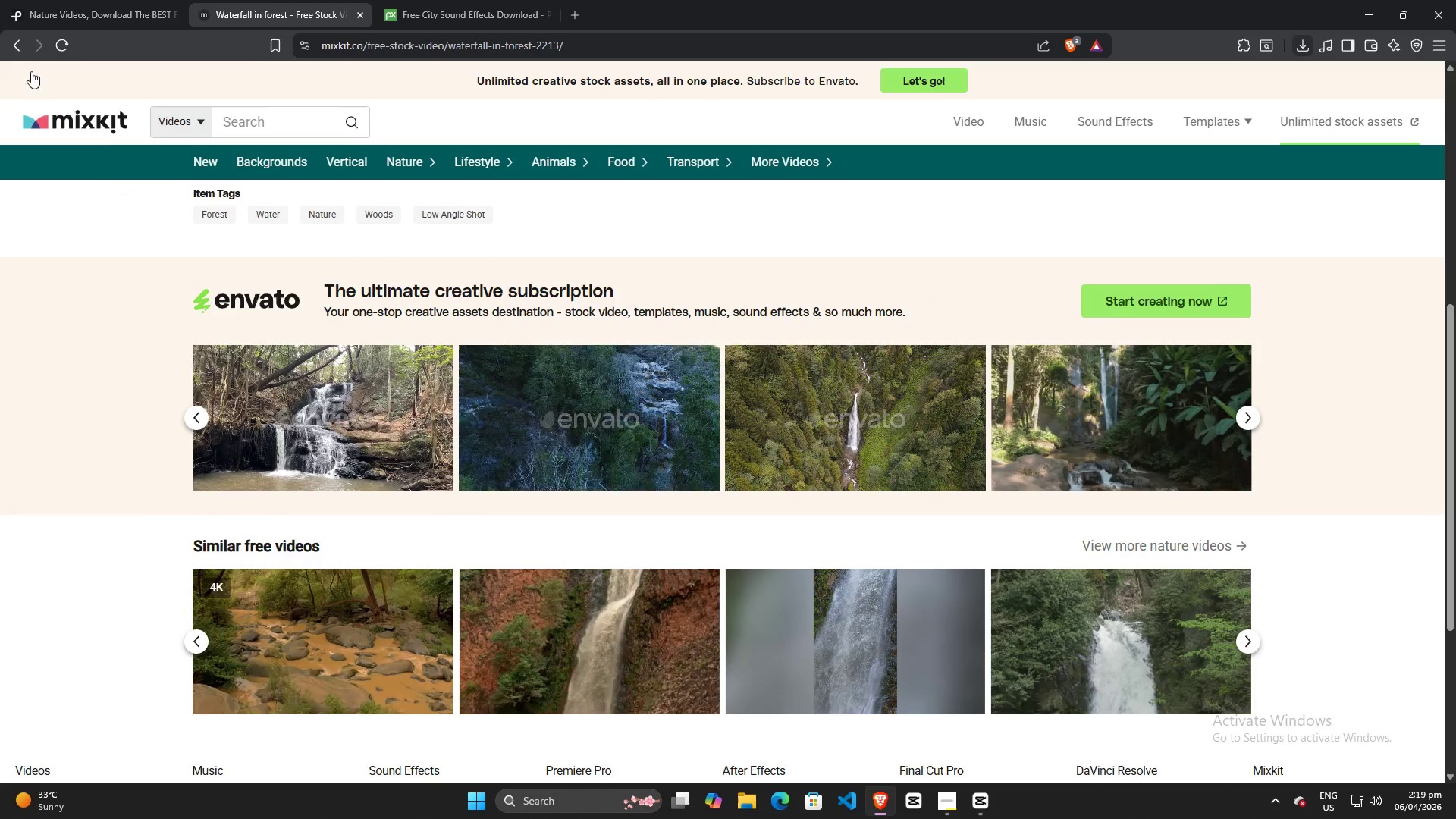 
wait(6.8)
 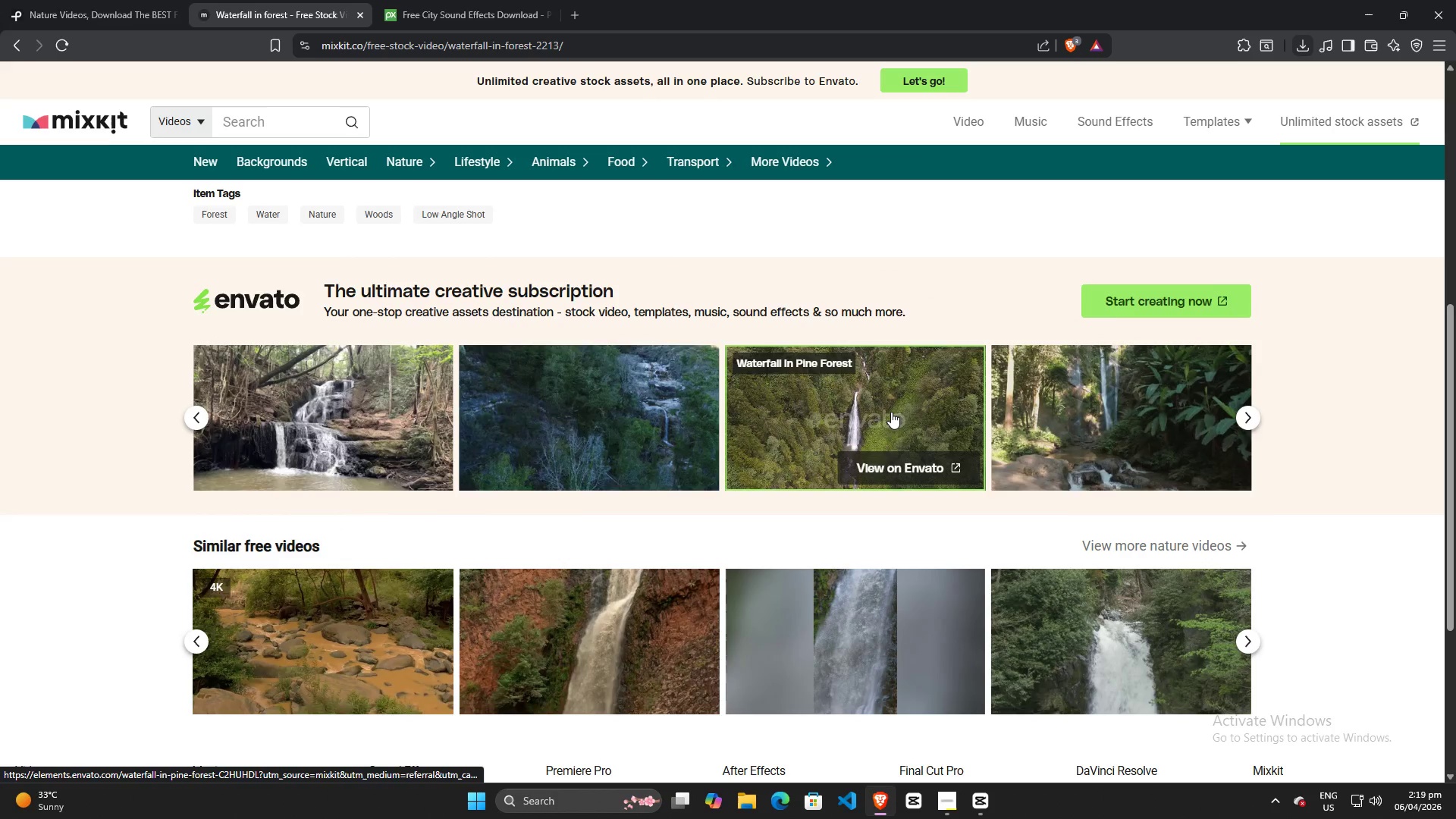 
left_click([12, 46])
 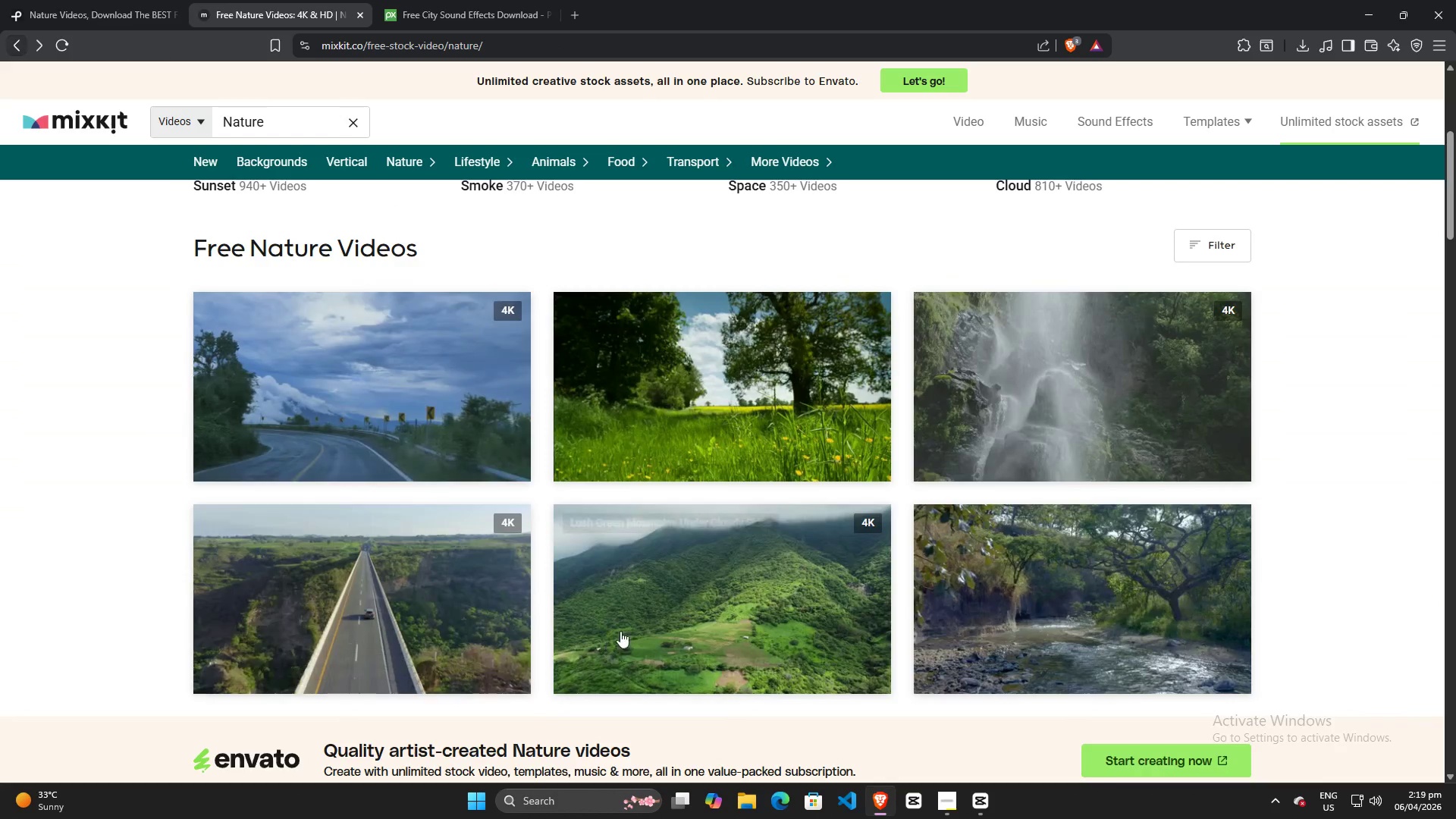 
scroll: coordinate [629, 613], scroll_direction: down, amount: 13.0
 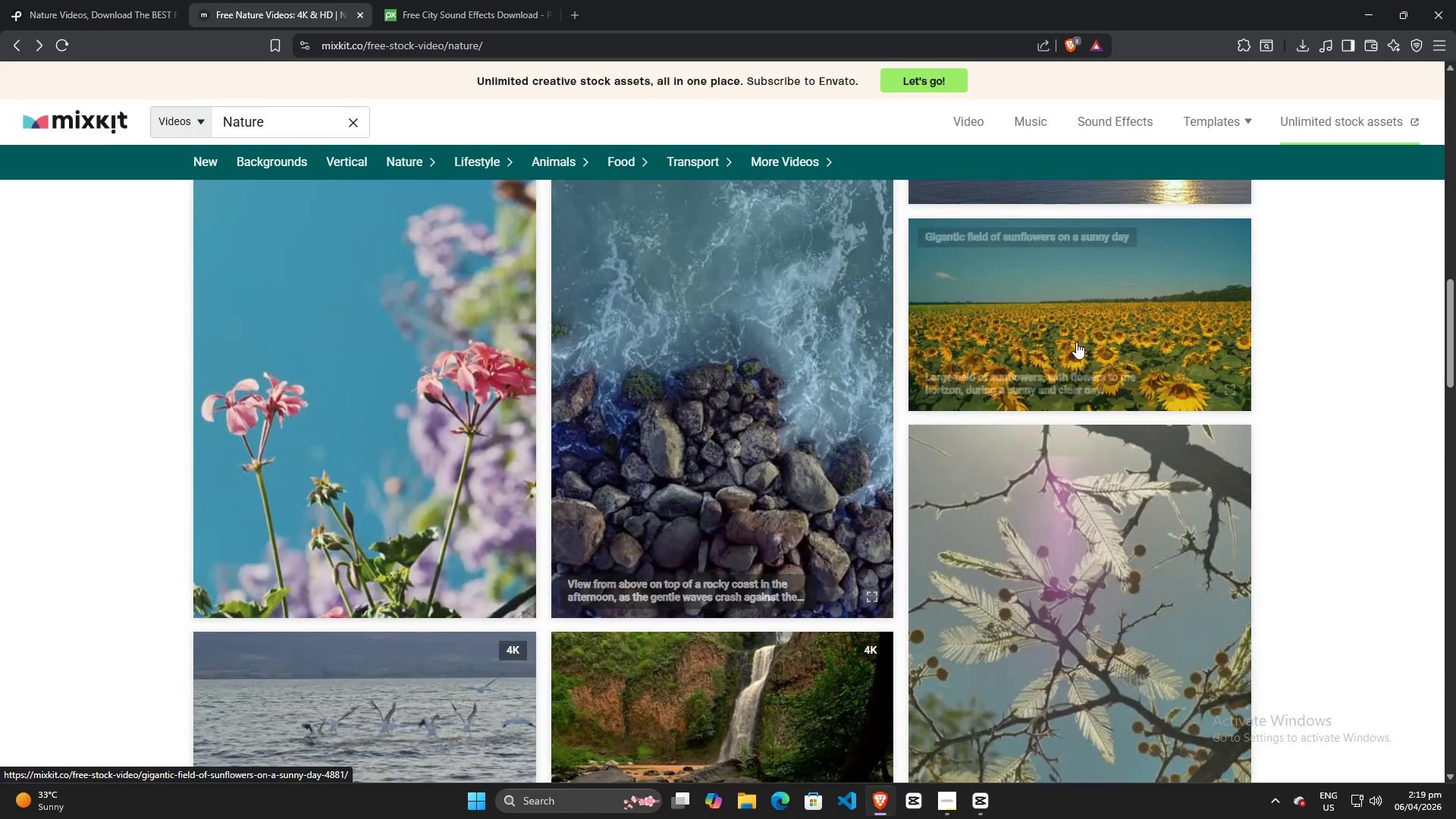 
scroll: coordinate [1090, 413], scroll_direction: up, amount: 4.0
 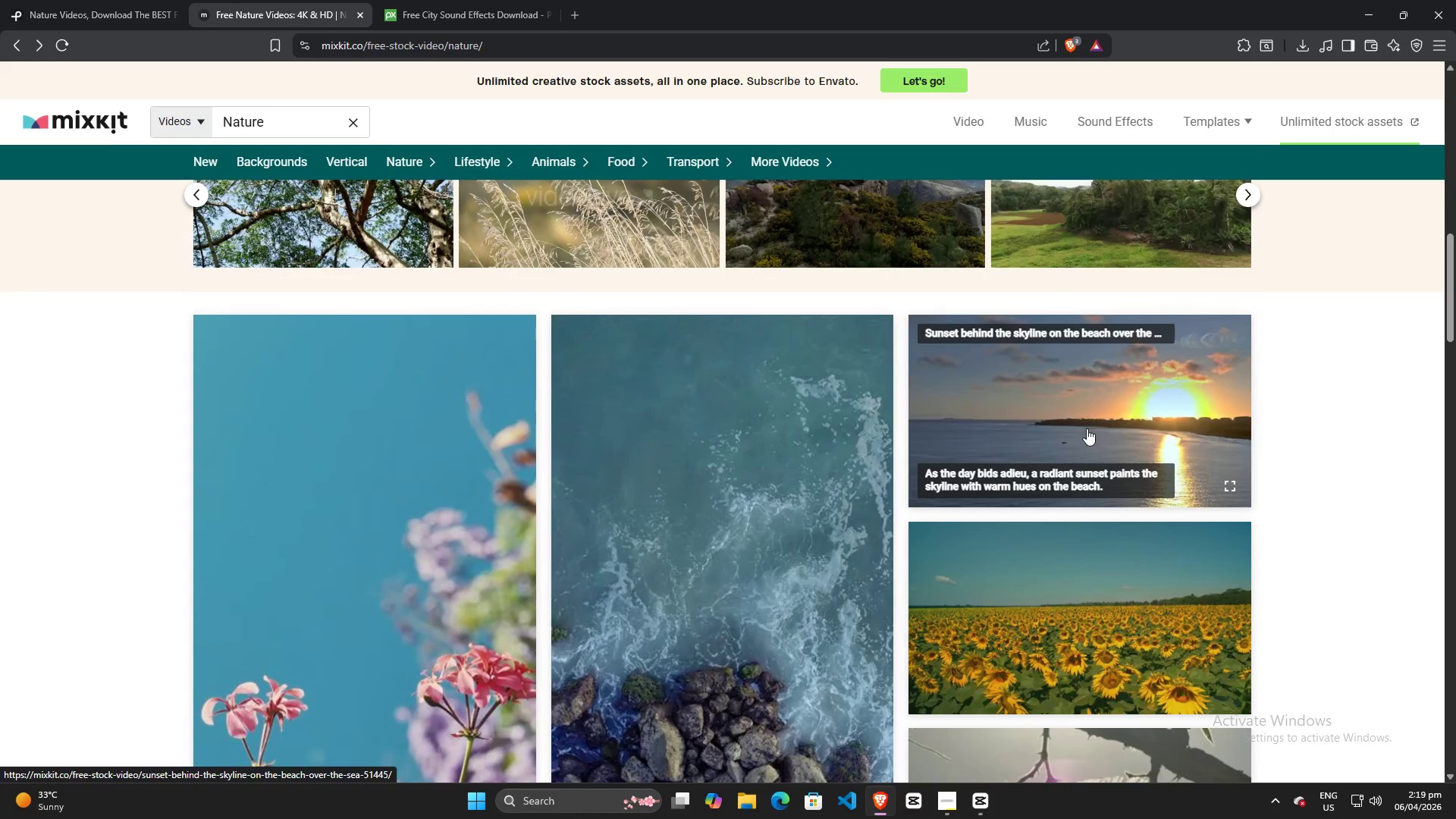 
scroll: coordinate [728, 461], scroll_direction: down, amount: 16.0
 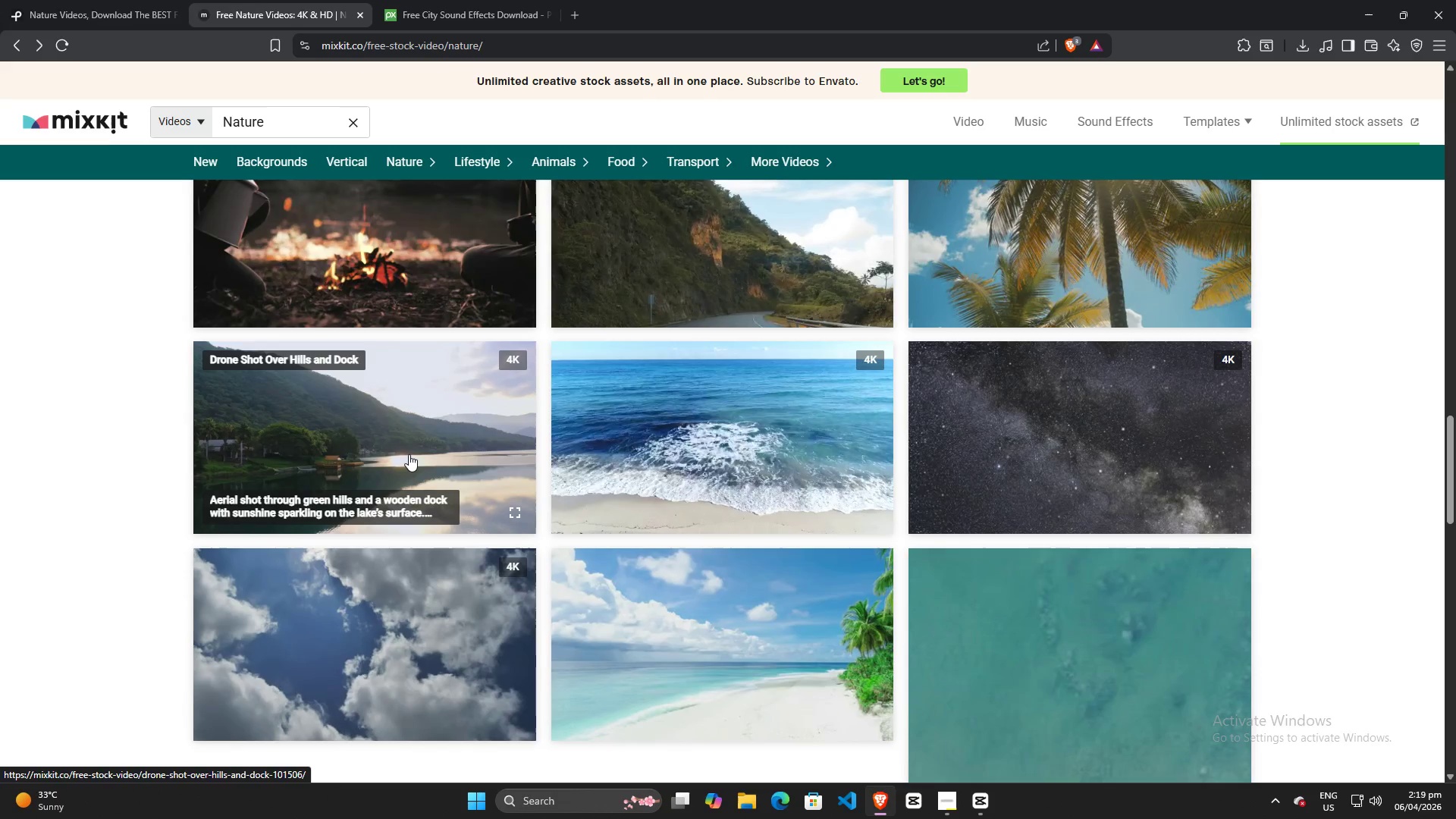 
left_click([409, 454])
 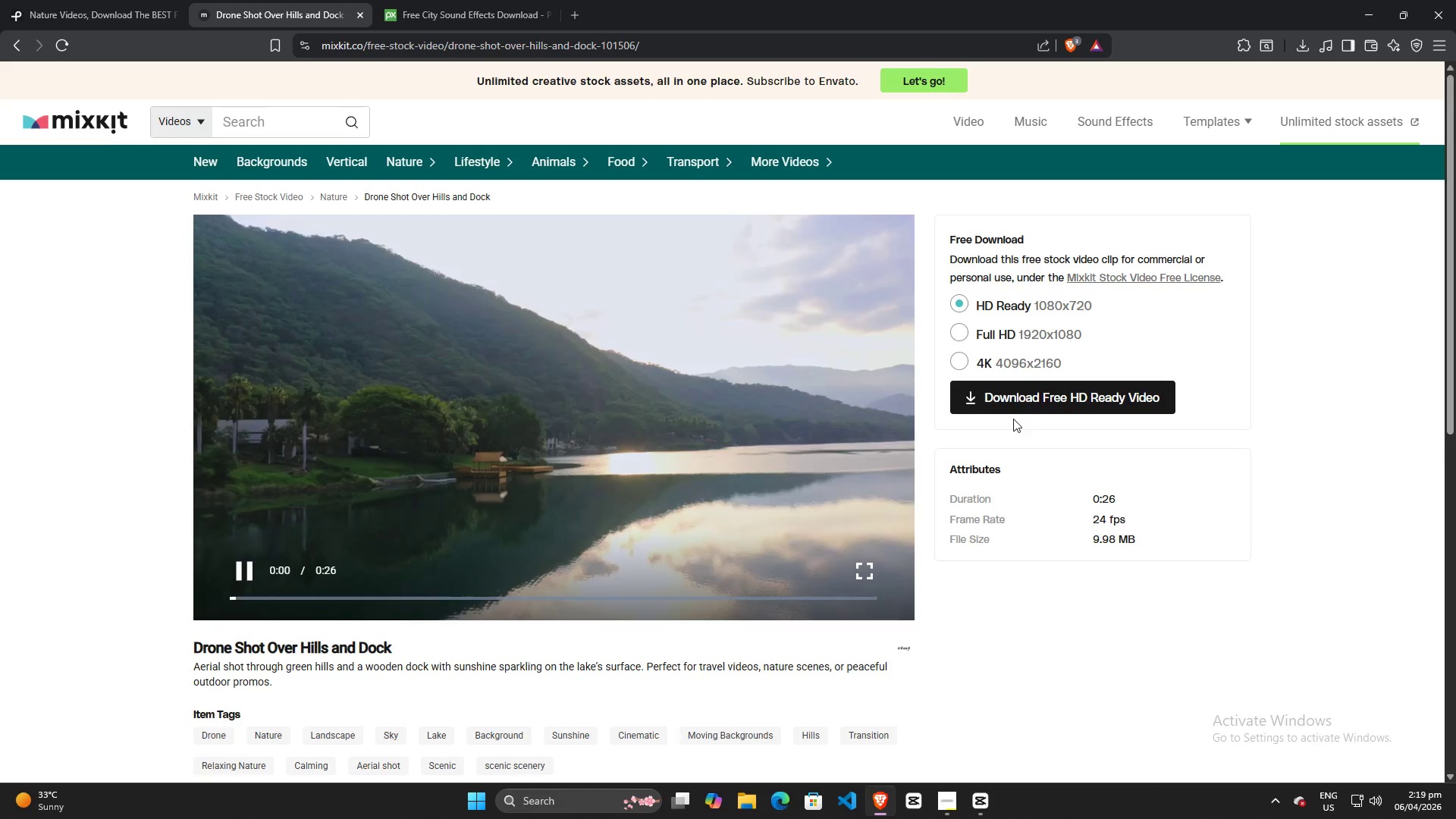 
left_click([964, 333])
 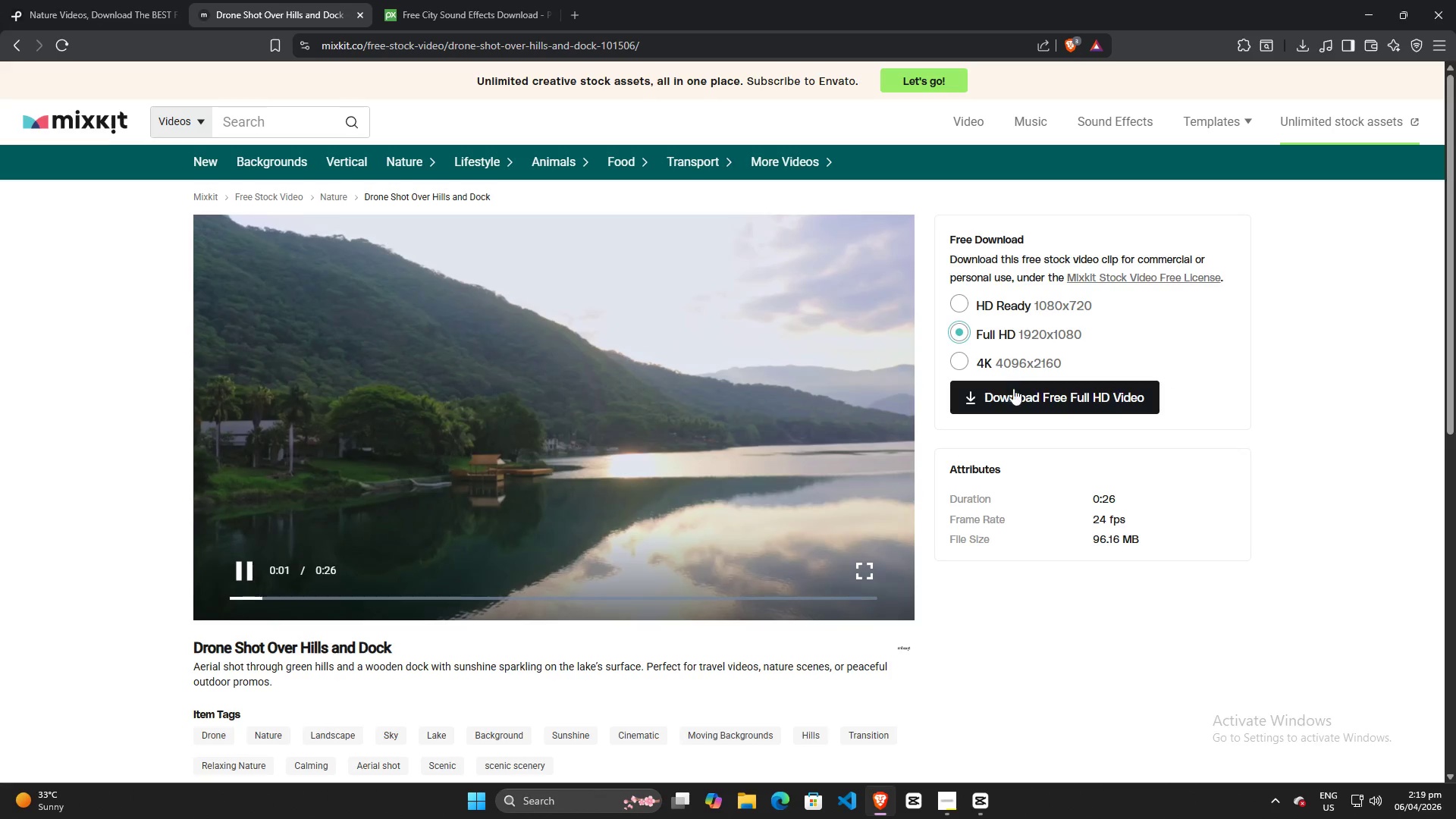 
left_click([1015, 391])
 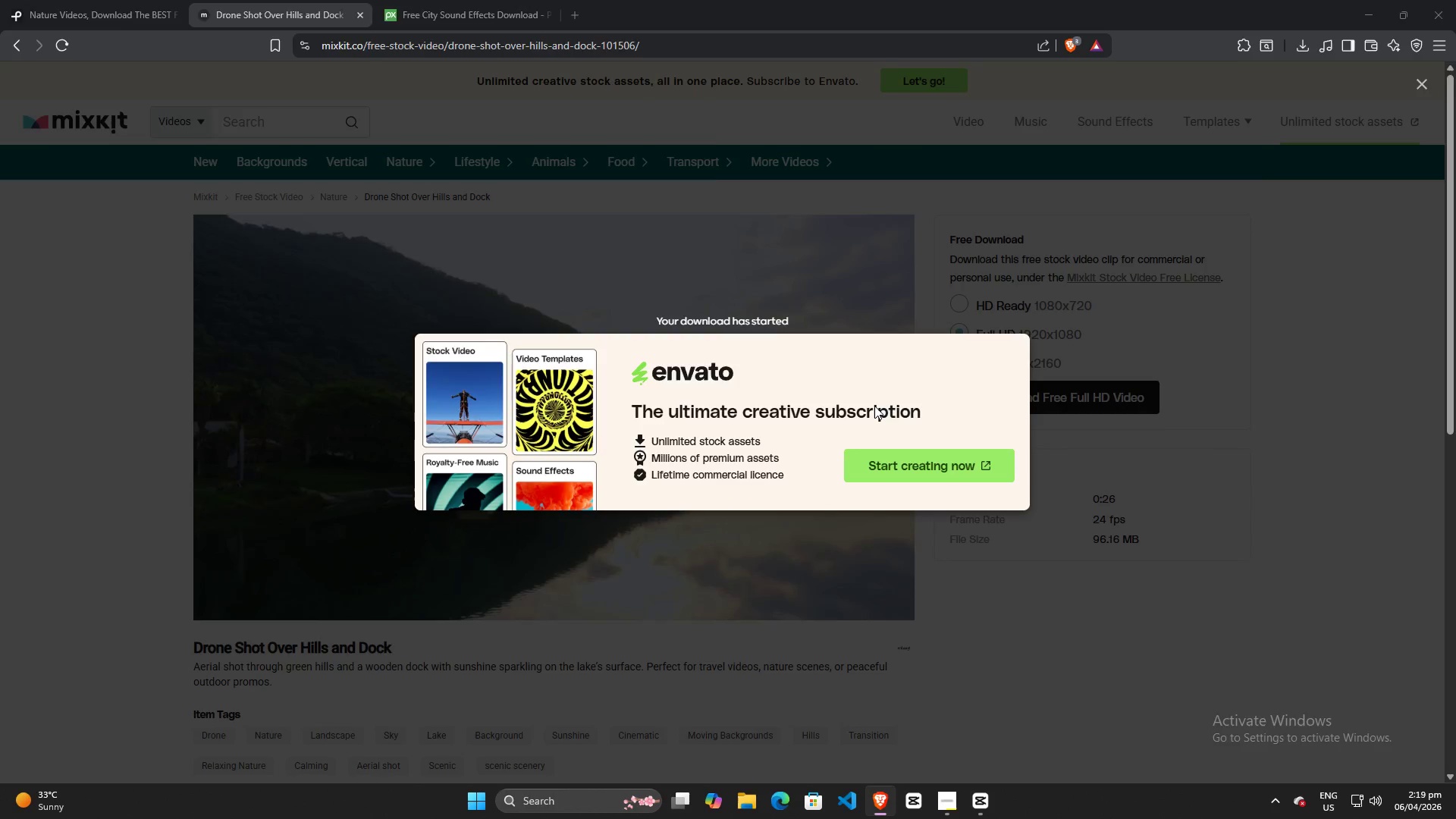 
left_click([591, 377])
 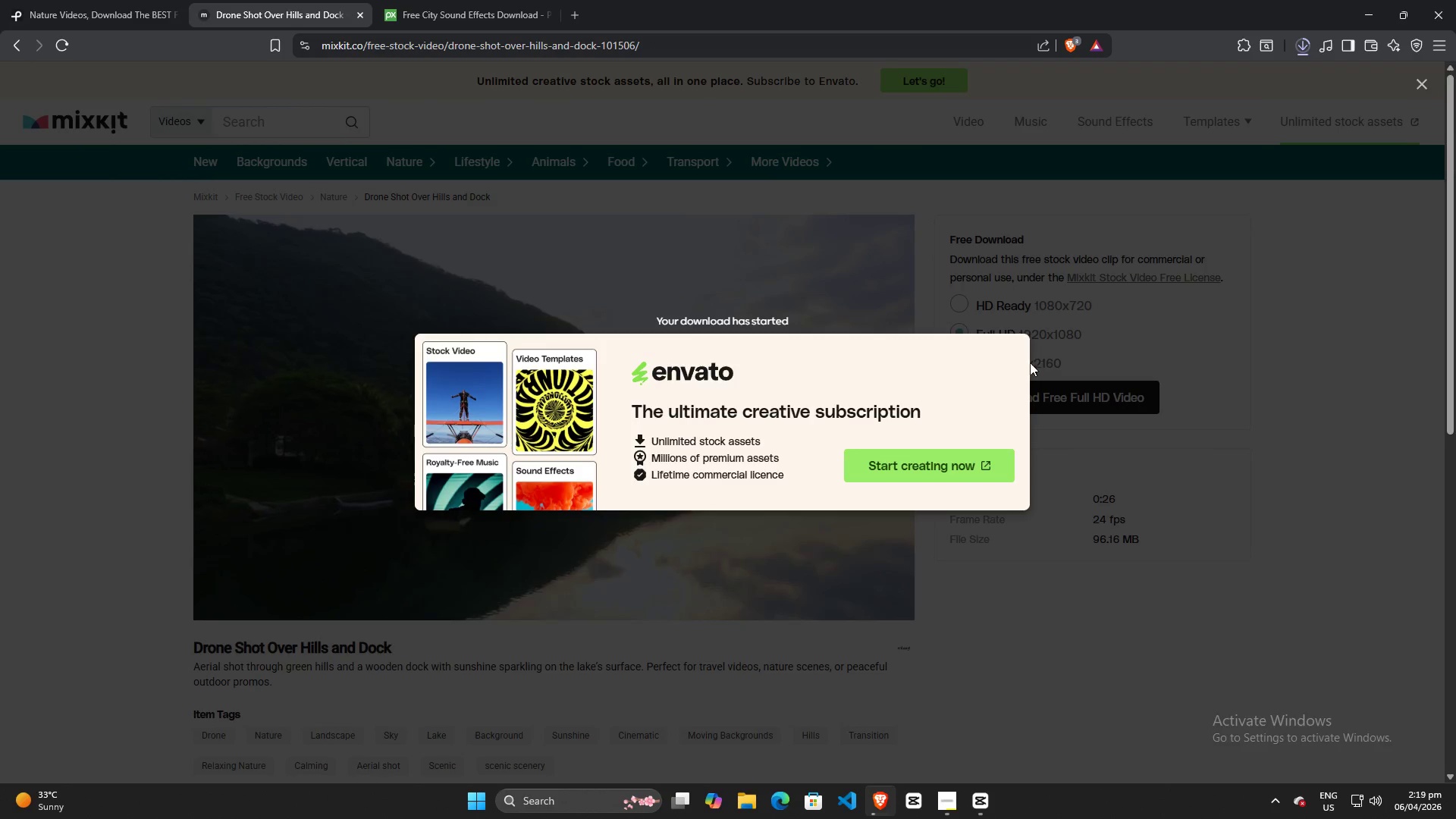 
left_click([1271, 450])
 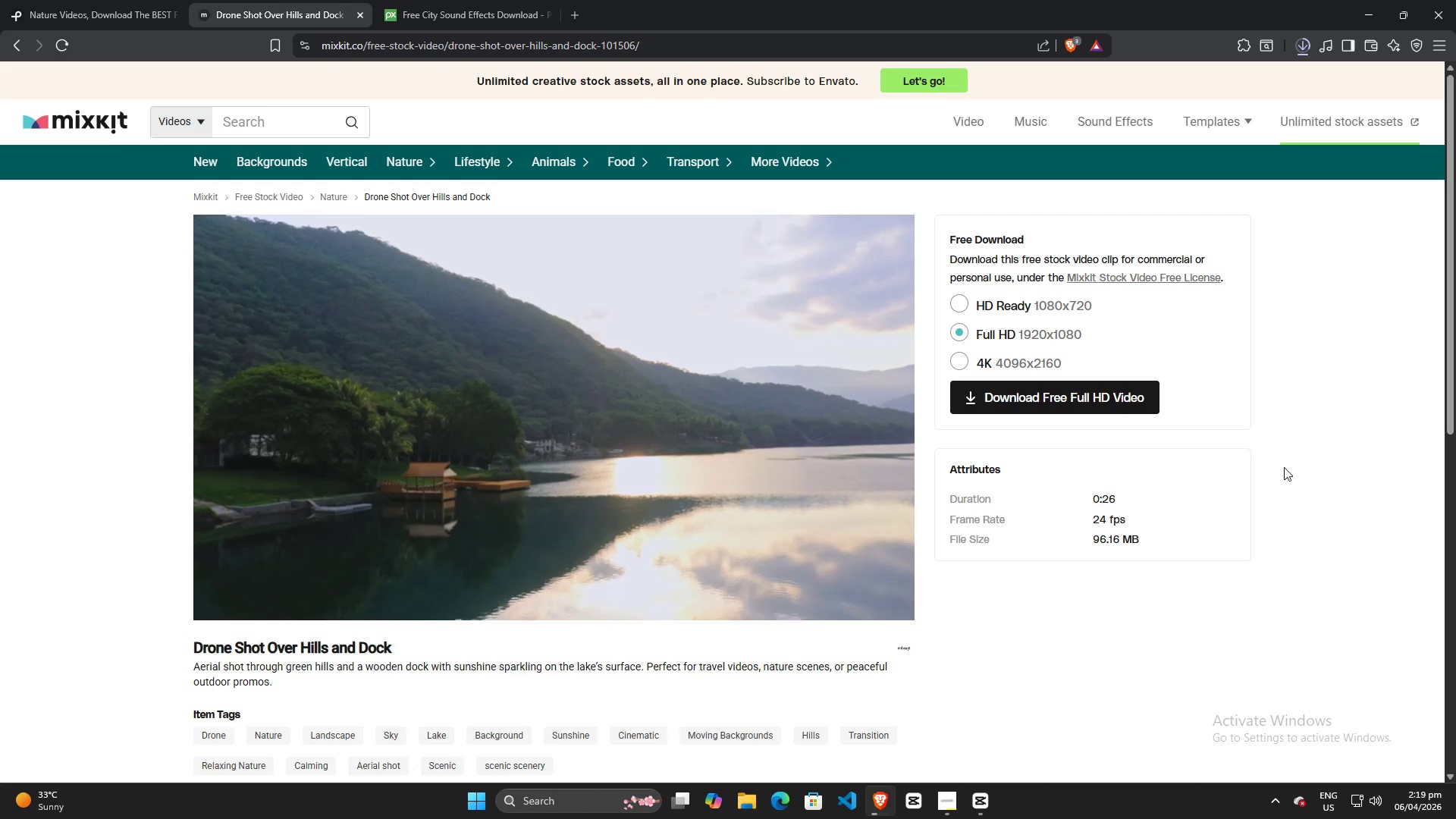 
key(Alt+AltLeft)
 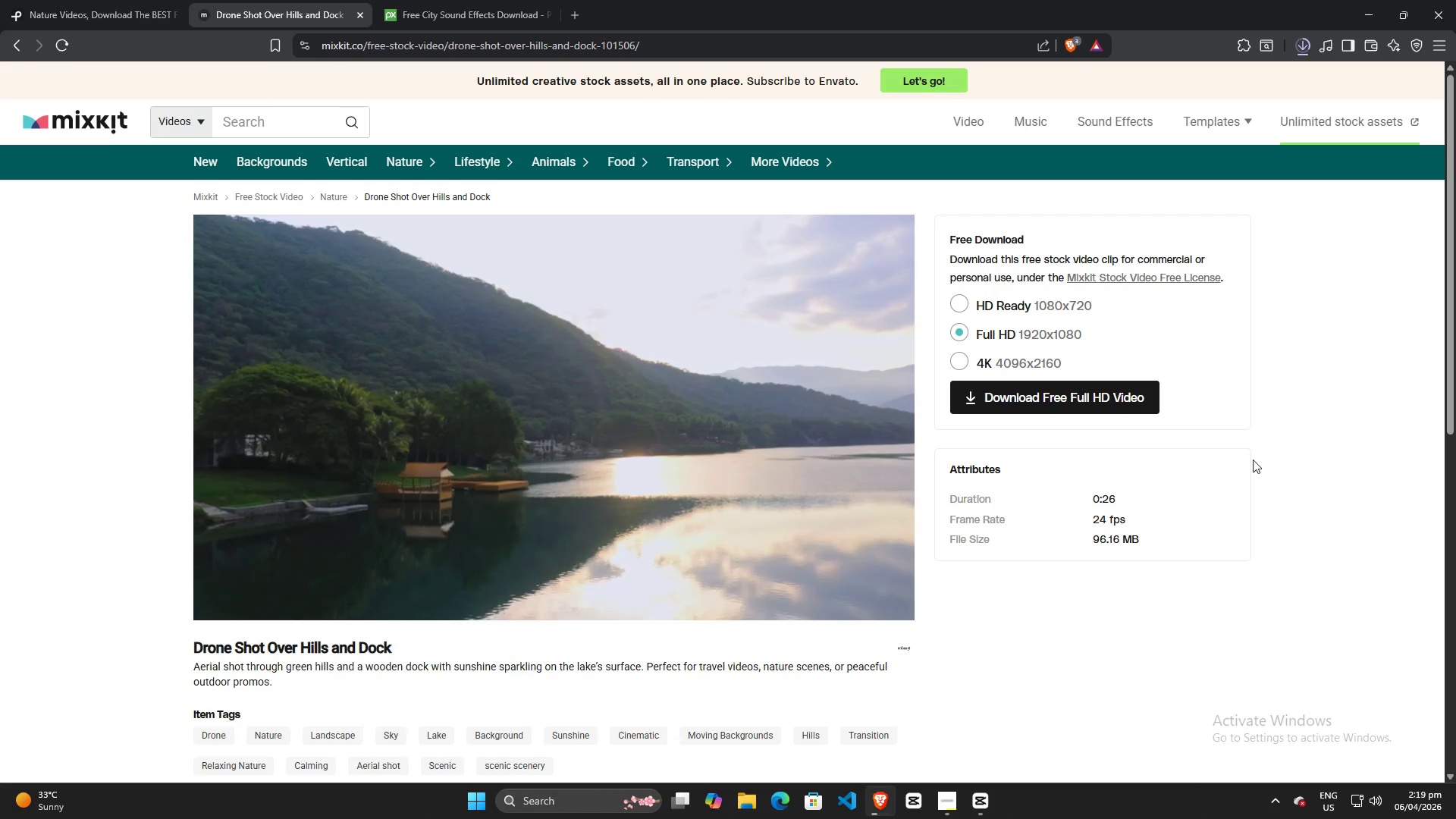 
key(Alt+Tab)
 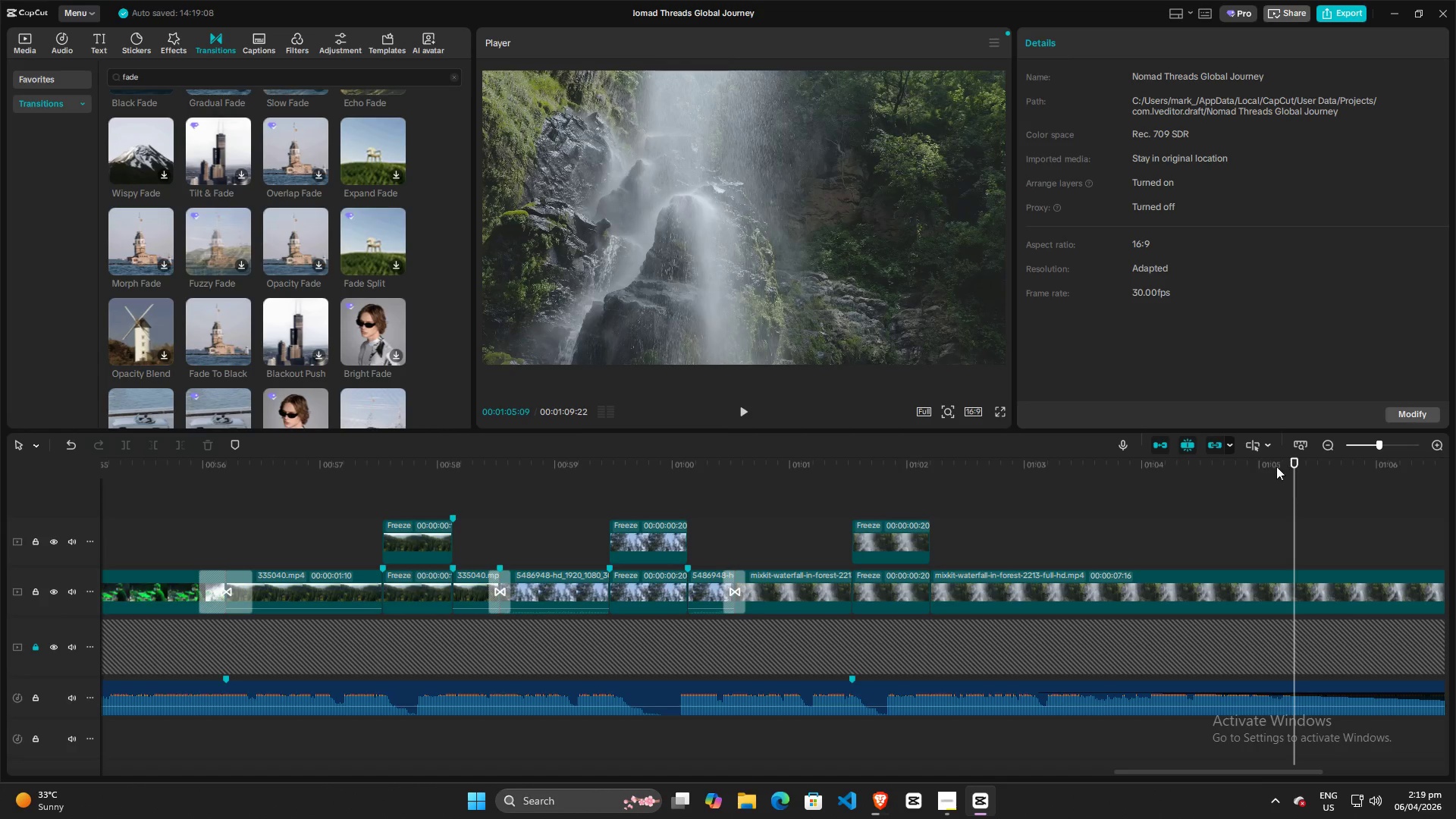 
hold_key(key=ControlLeft, duration=1.52)
hold_key(key=ControlLeft, duration=0.78)
scroll: coordinate [1079, 534], scroll_direction: down, amount: 31.0
 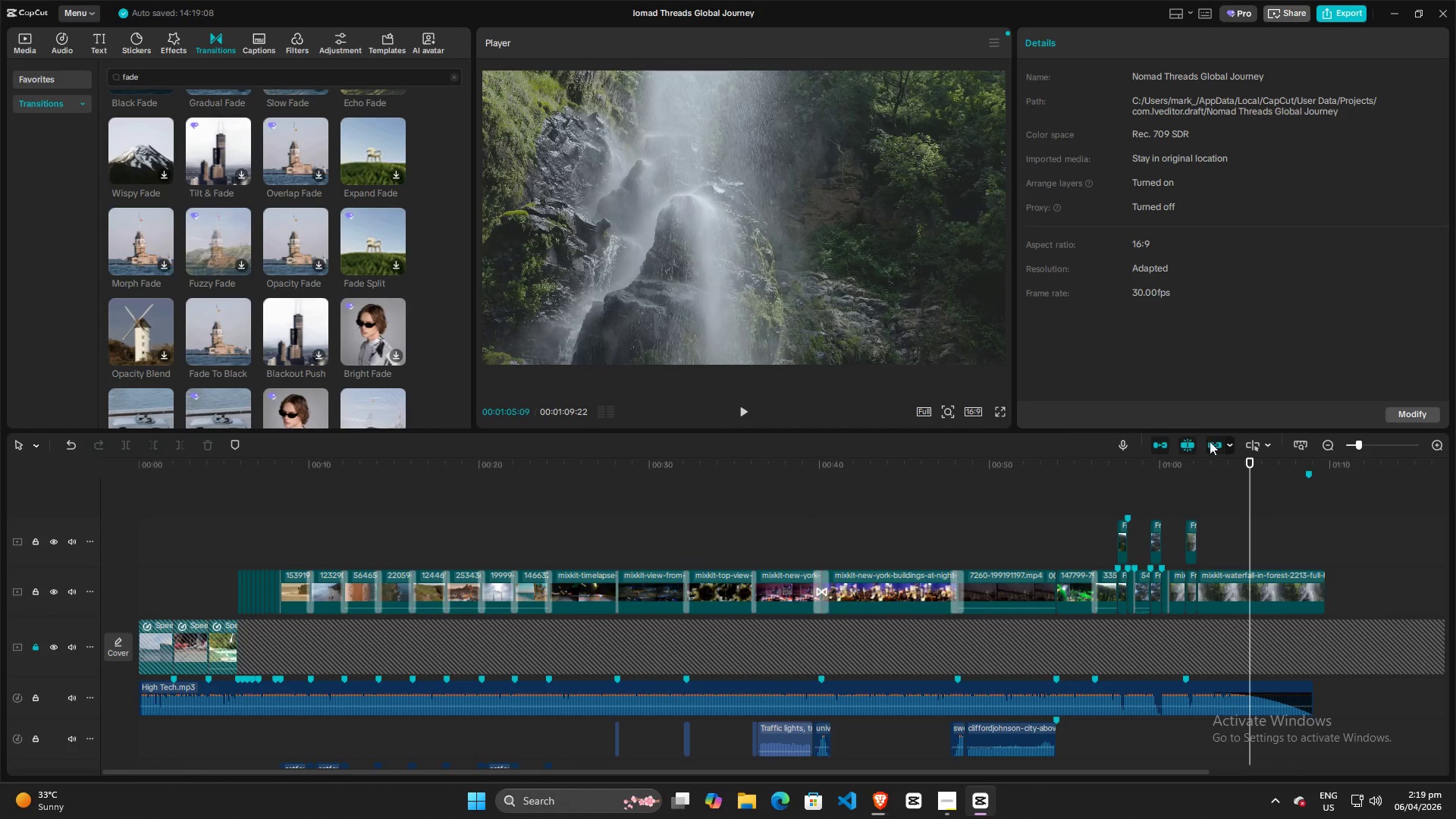 
left_click_drag(start_coordinate=[1250, 459], to_coordinate=[564, 484])
 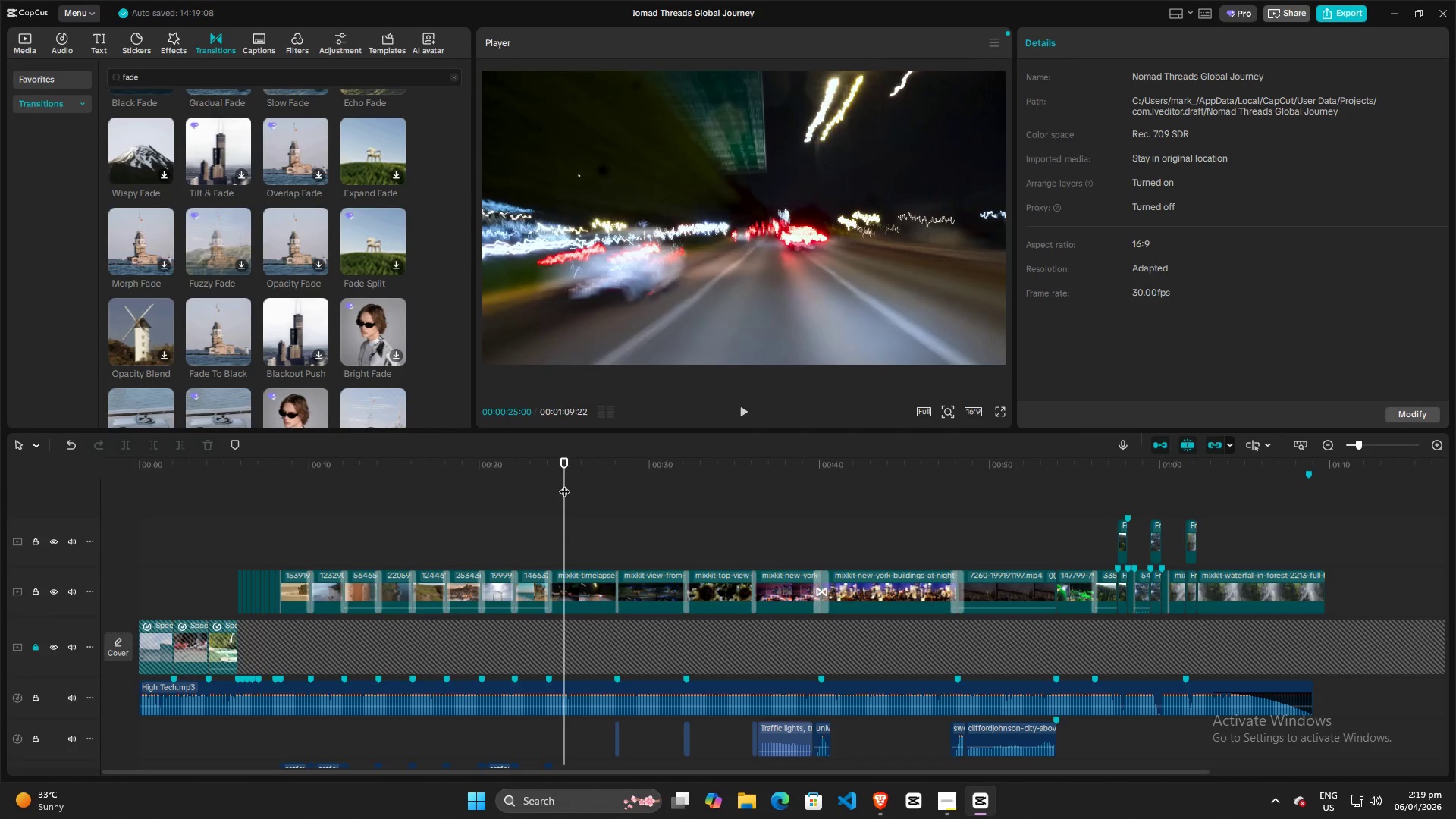 
key(Space)
 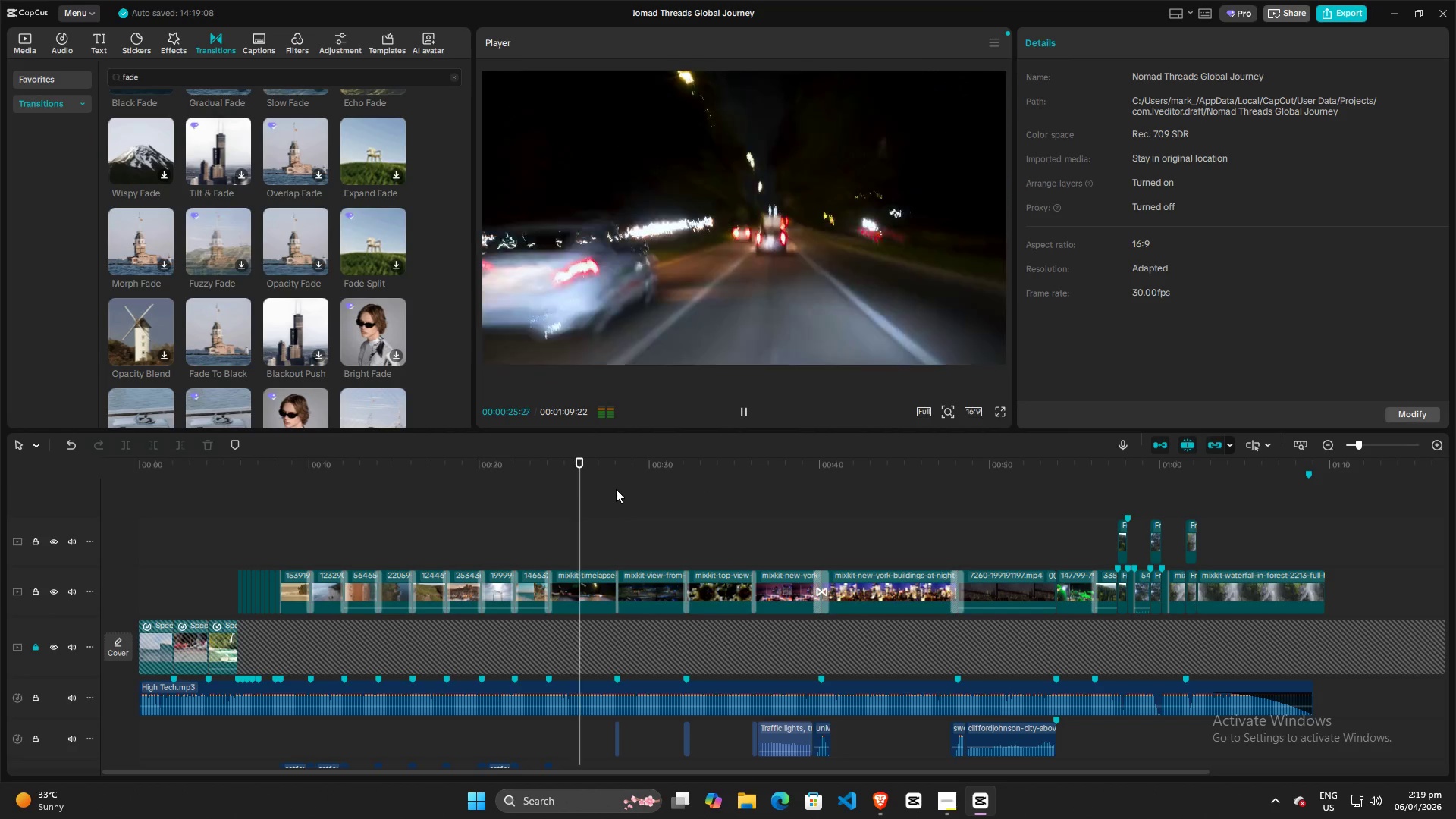 
key(Space)
 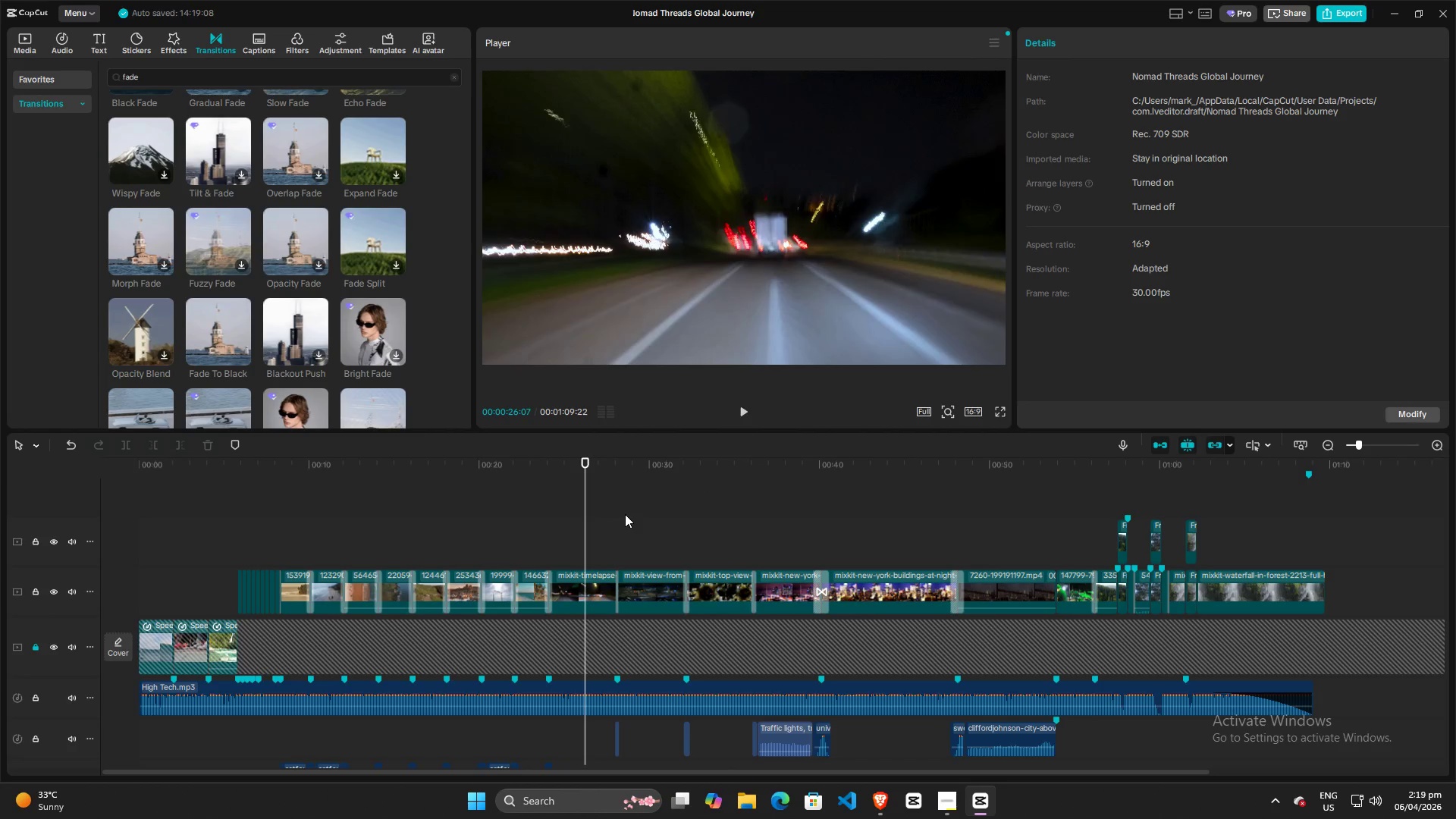 
key(Space)
 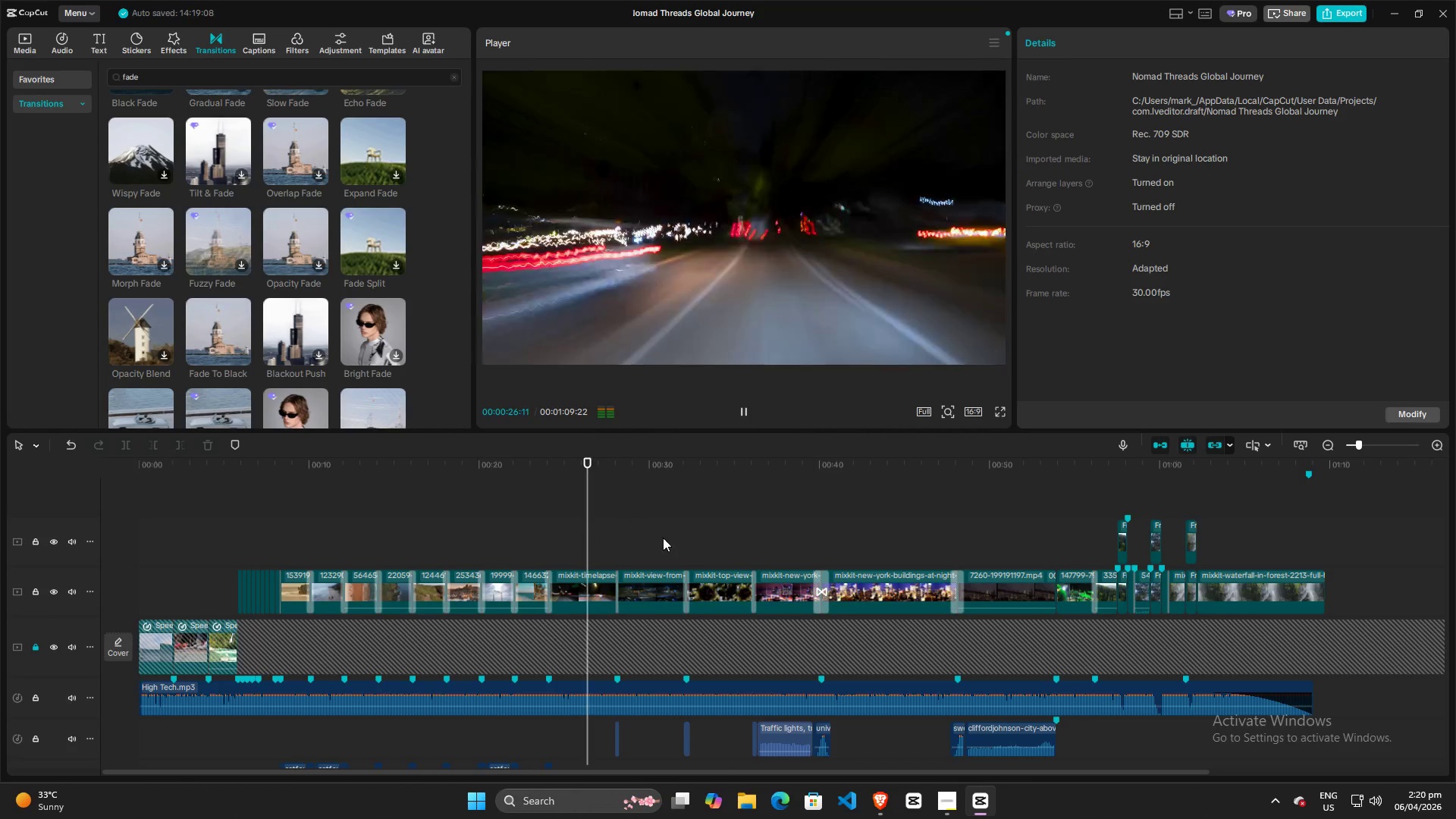 
key(Space)
 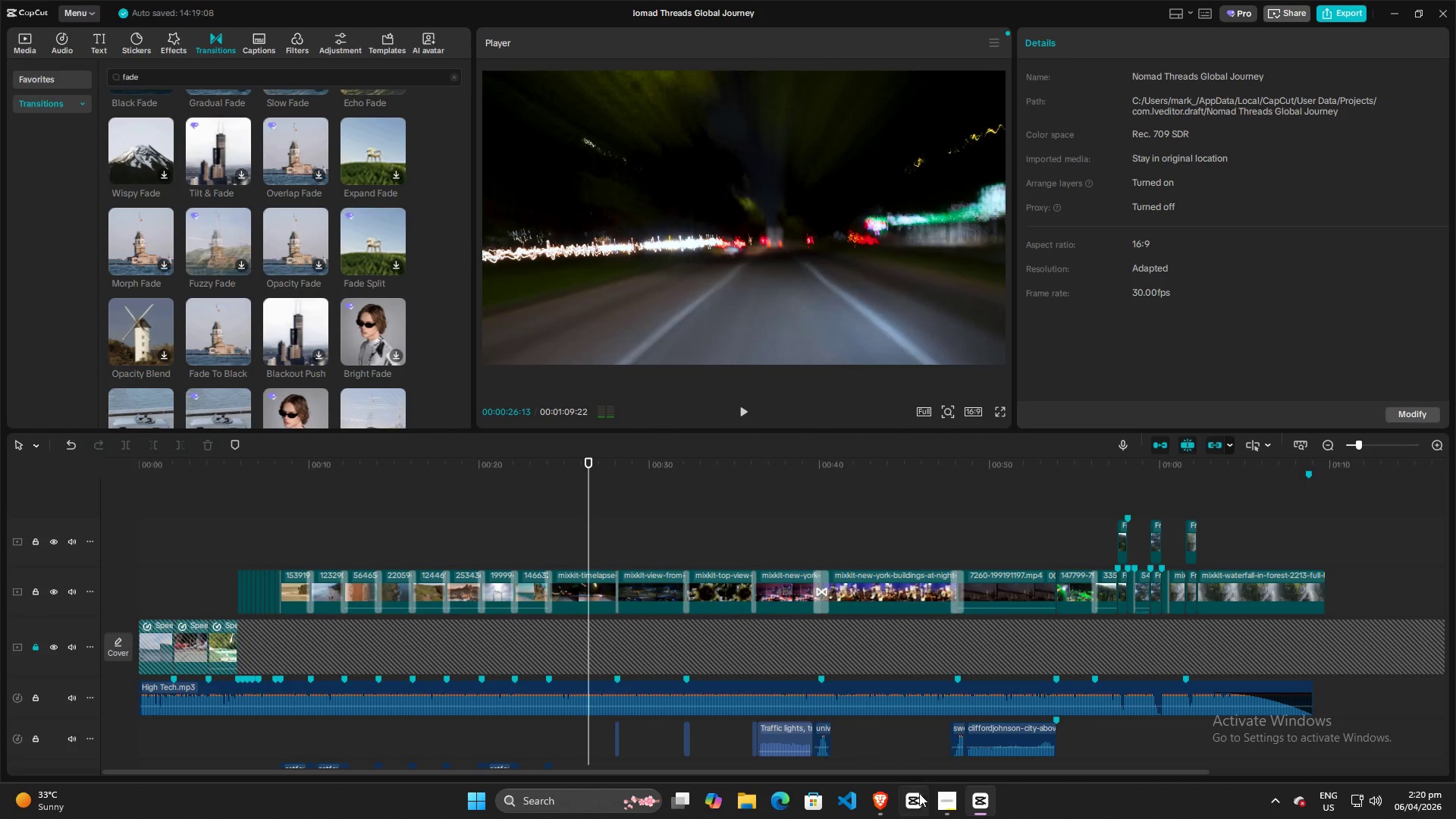 
left_click([946, 800])